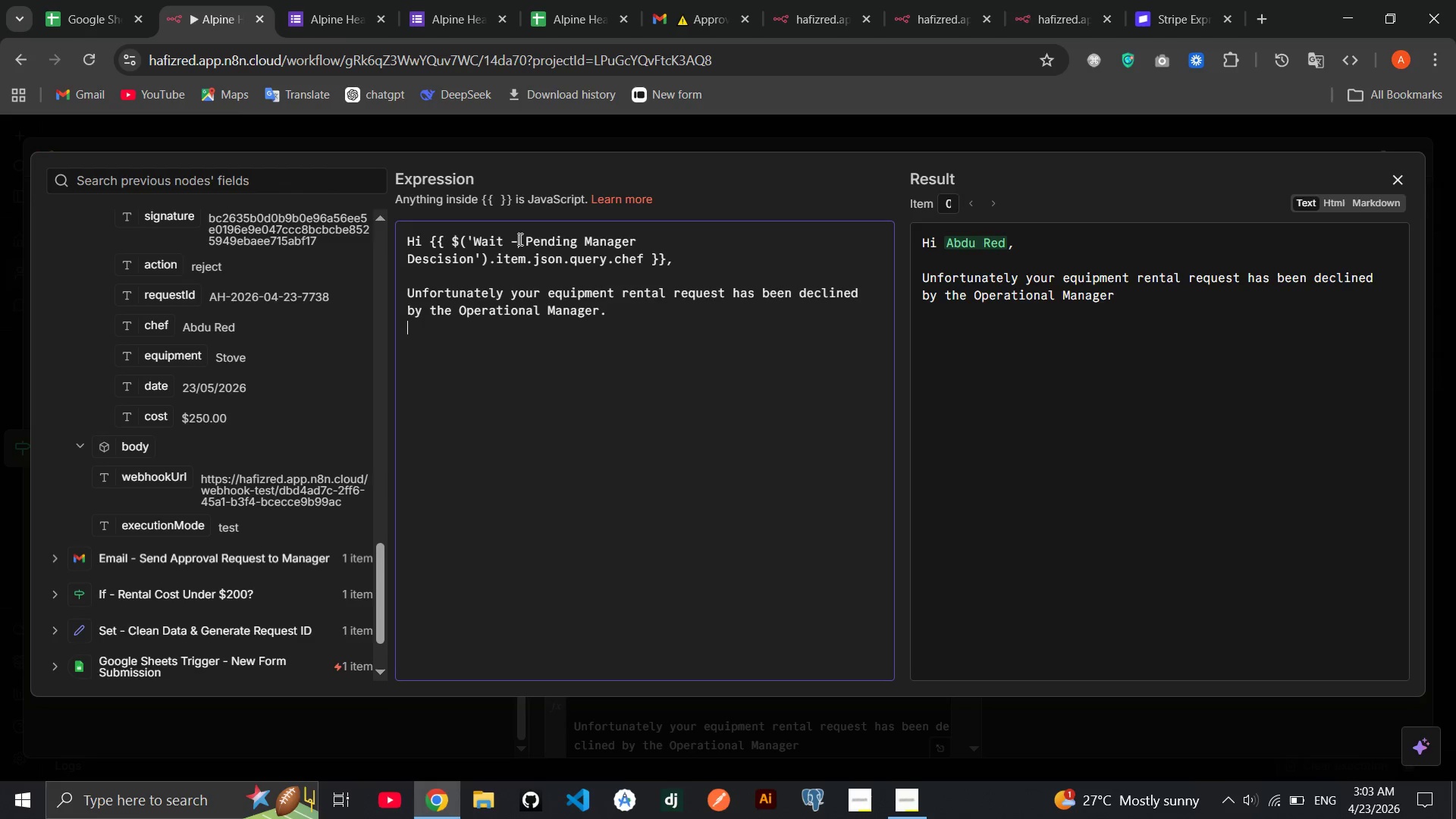 
key(Enter)
 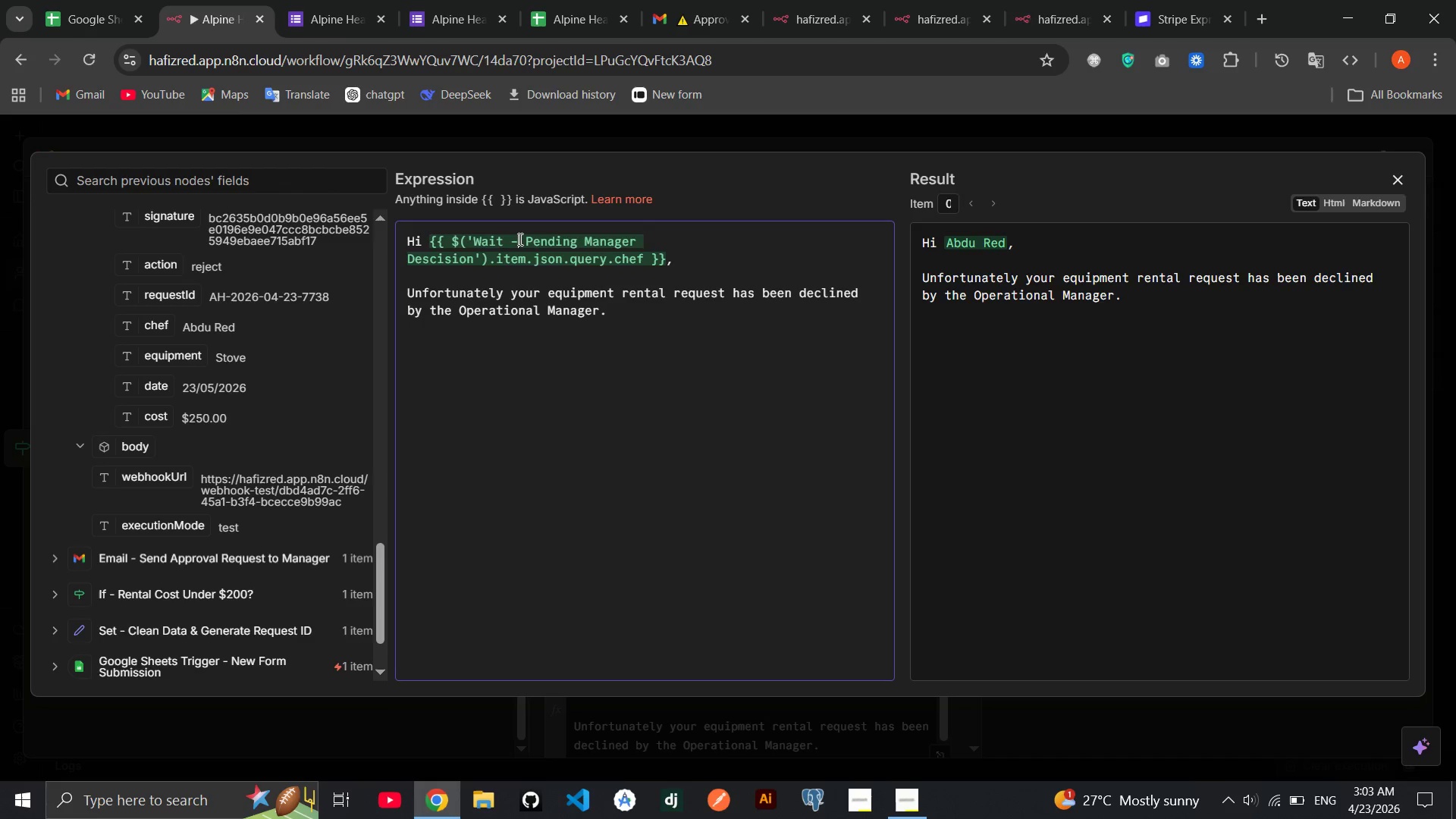 
key(Enter)
 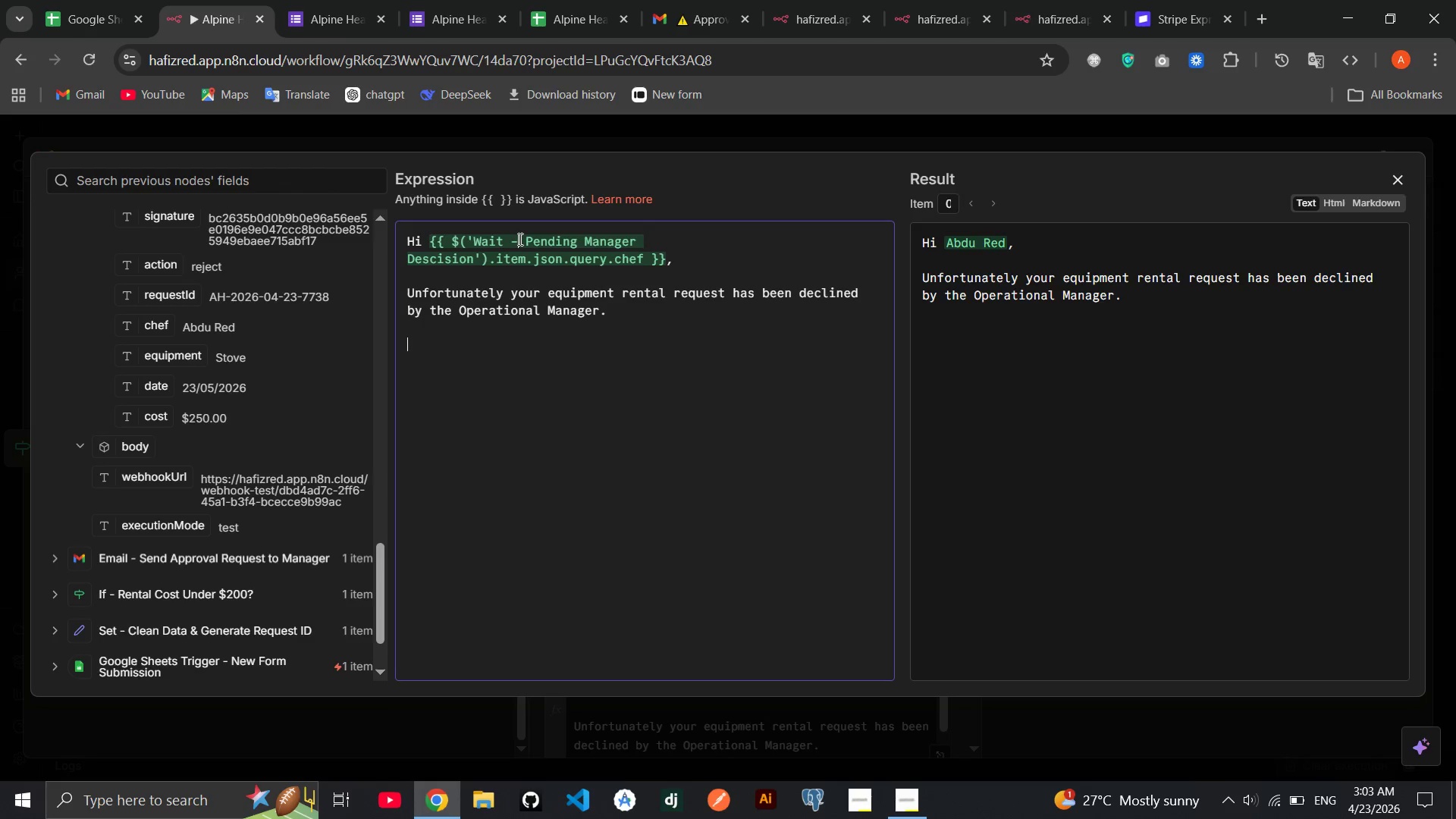 
type(Request ID: )
 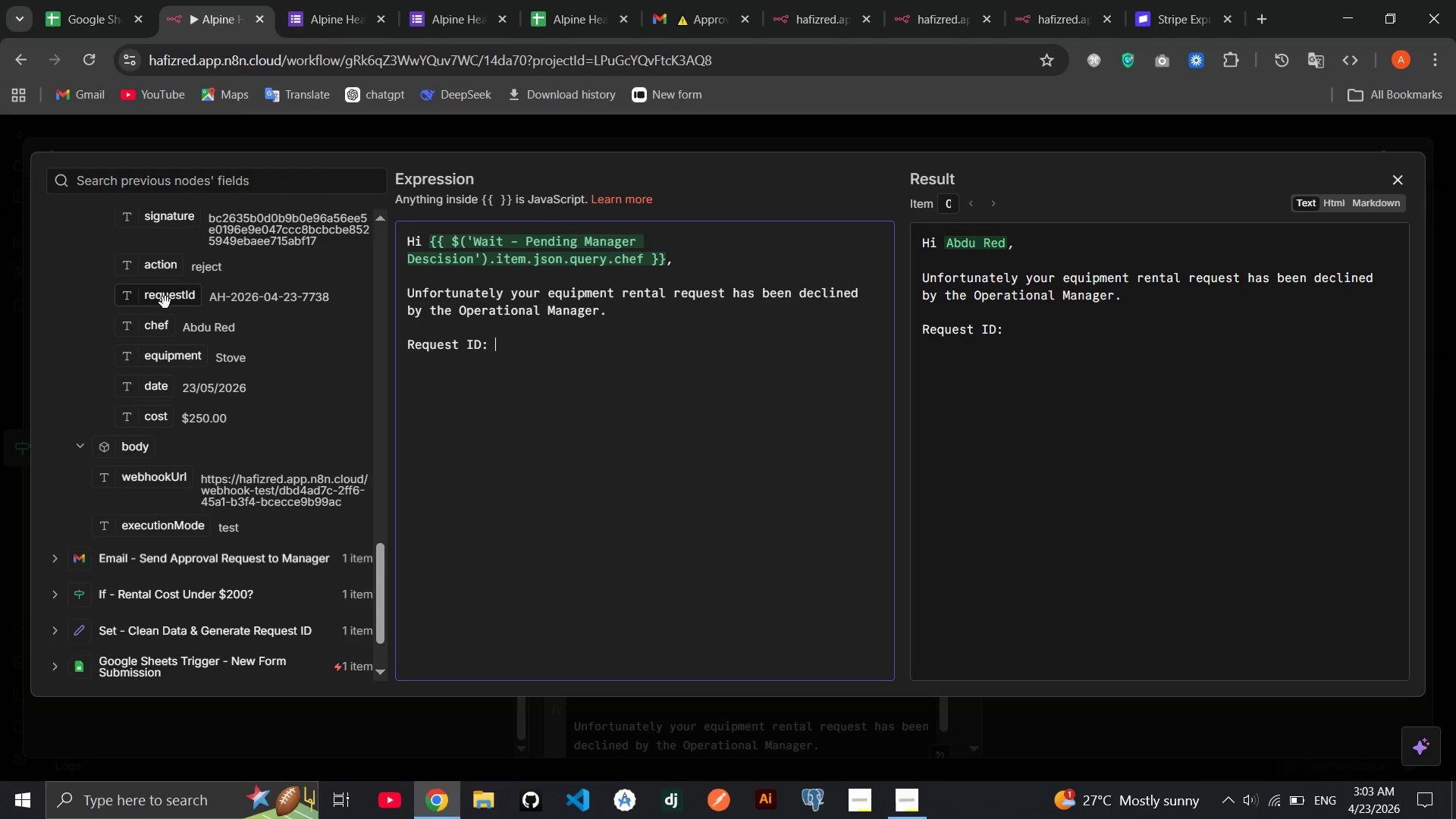 
left_click_drag(start_coordinate=[165, 305], to_coordinate=[524, 347])
 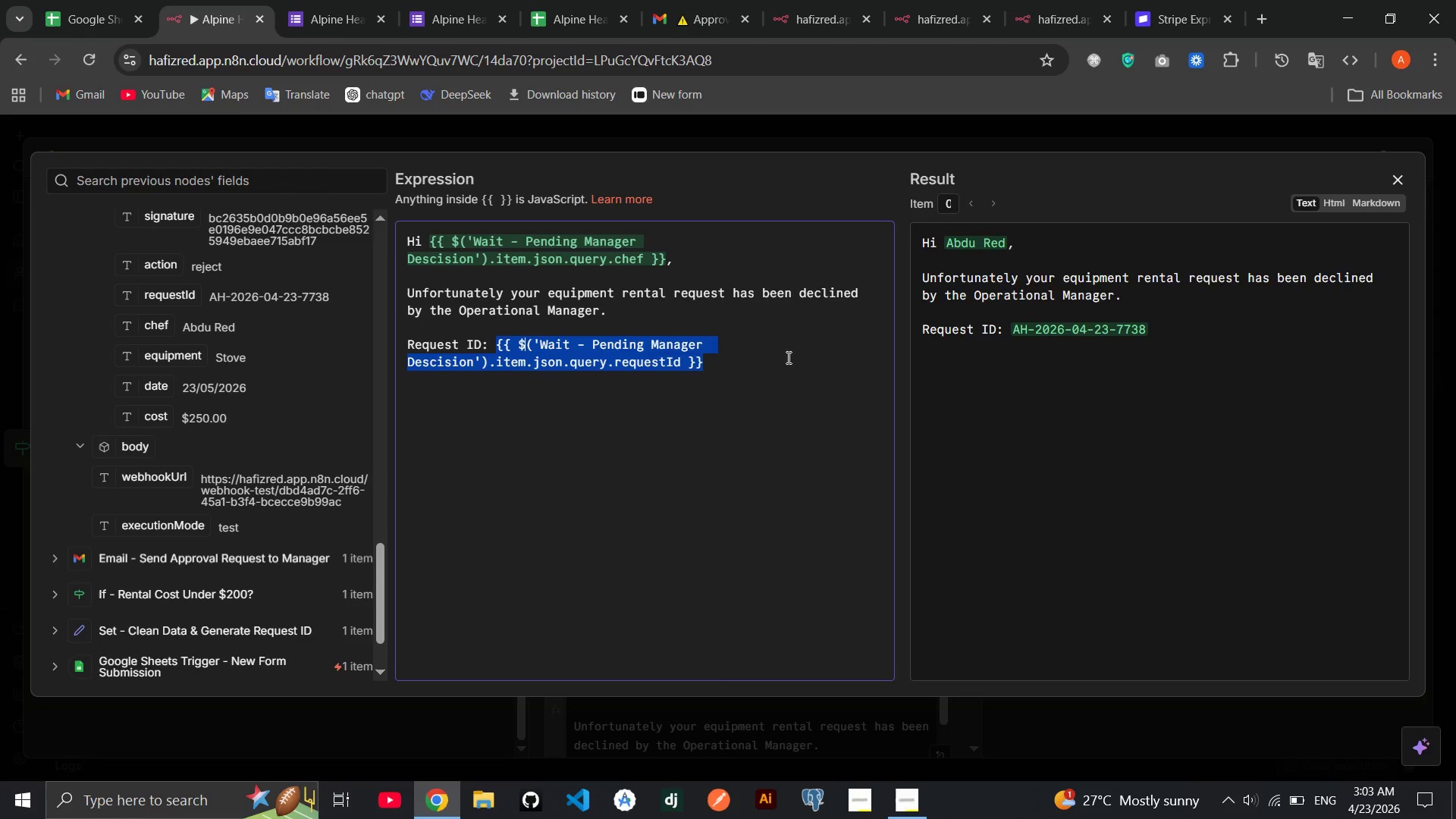 
left_click([760, 370])
 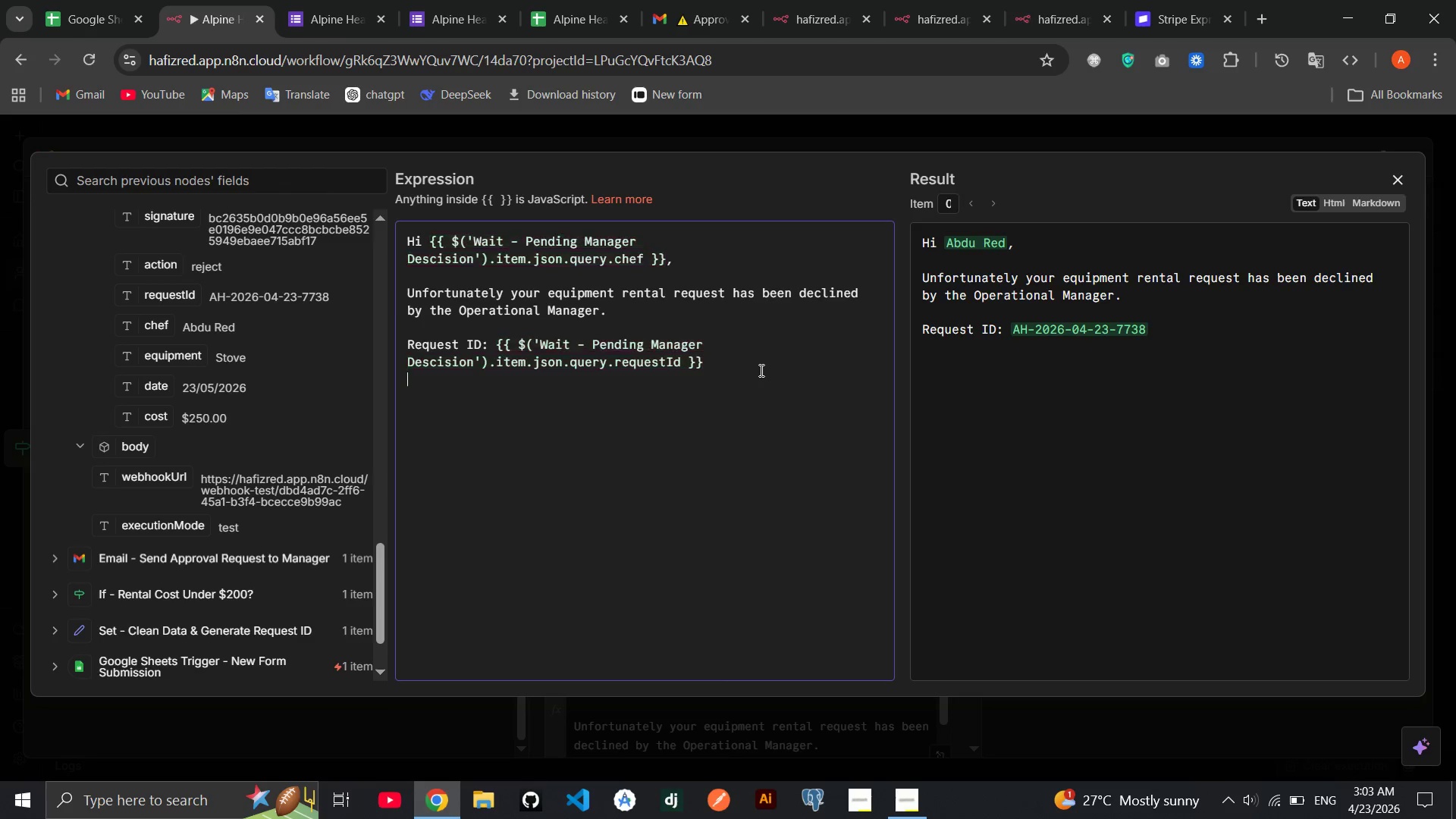 
key(Enter)
 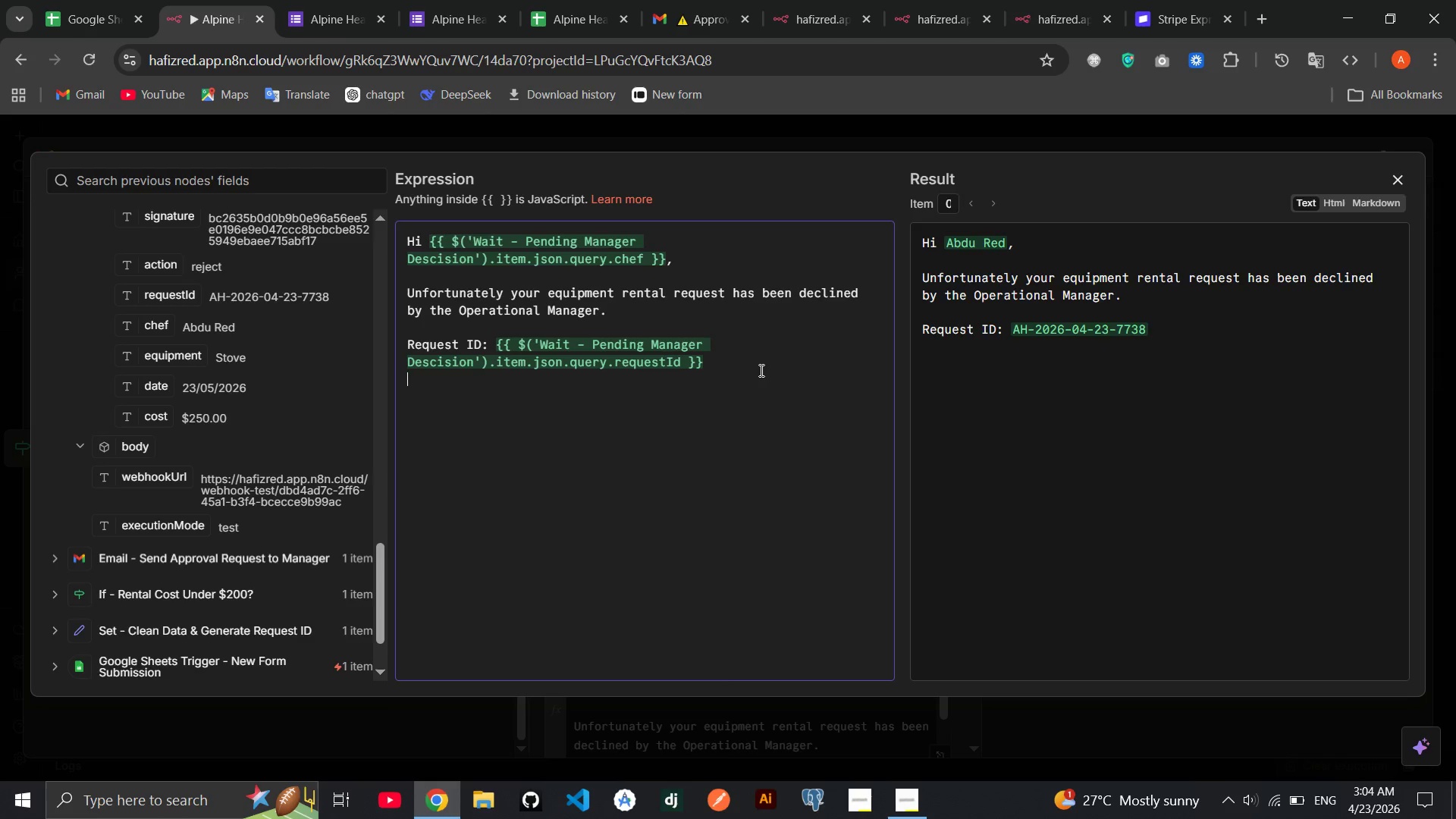 
wait(7.12)
 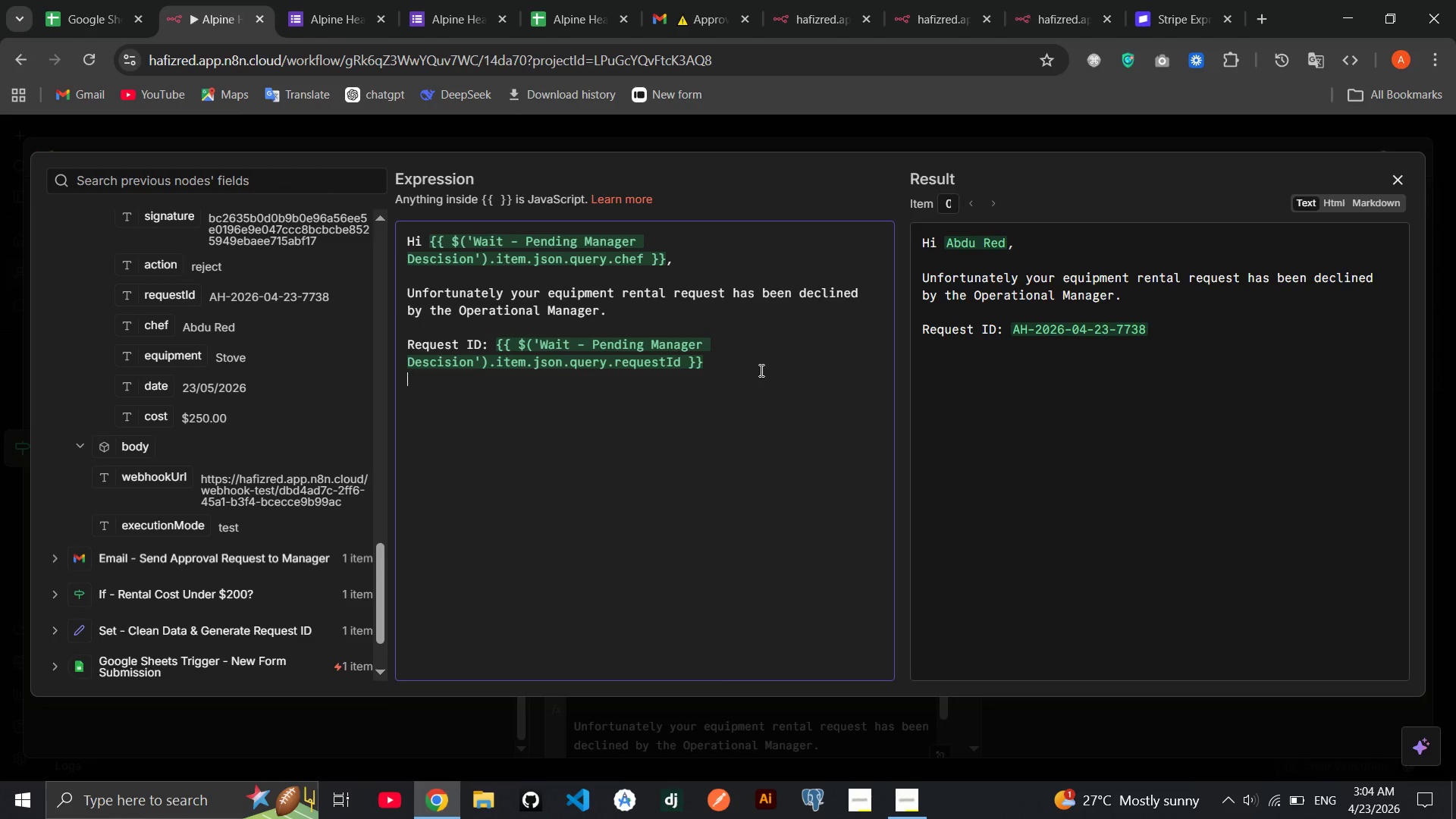 
type(Equipmn)
 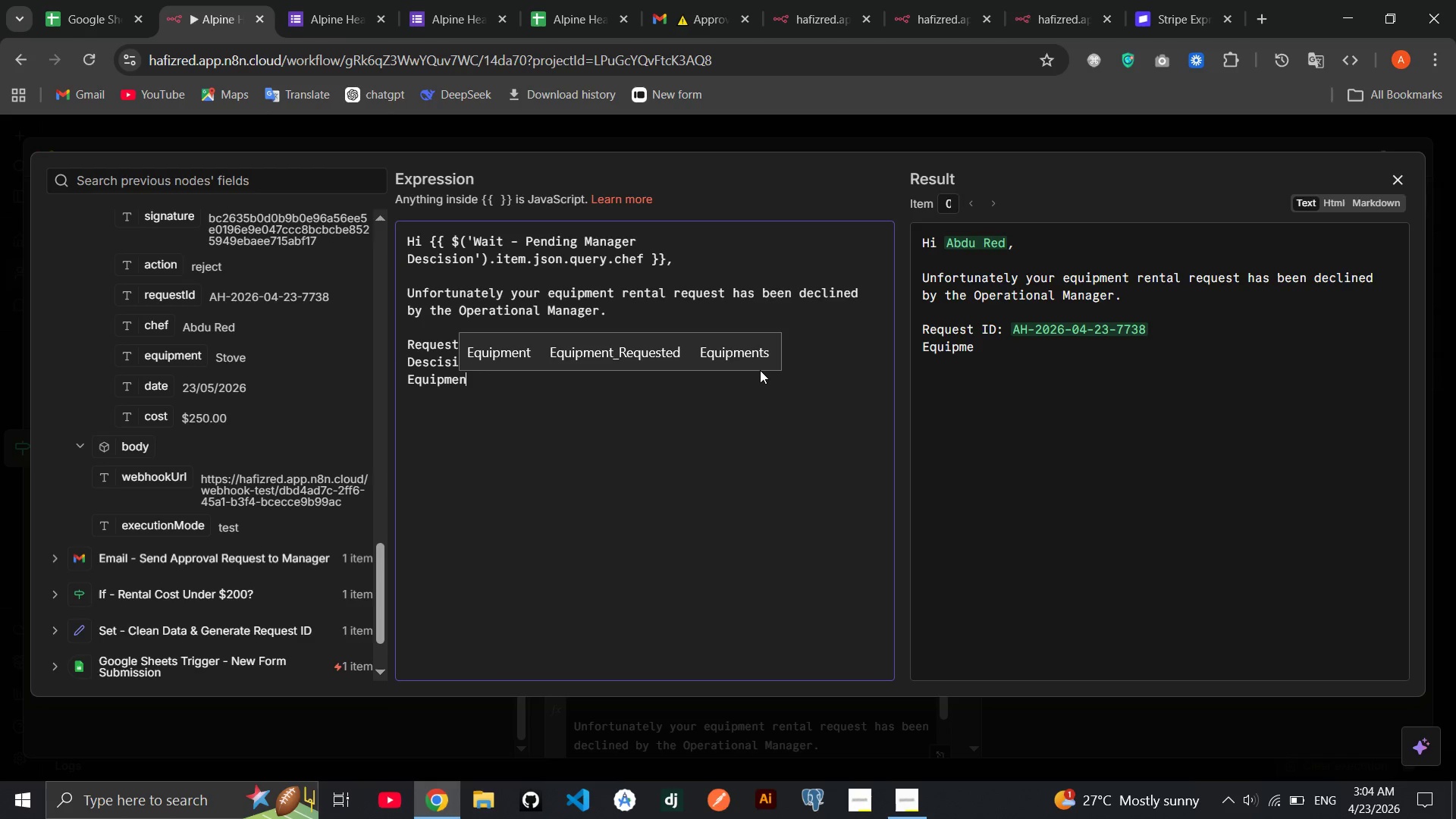 
key(ArrowUp)
 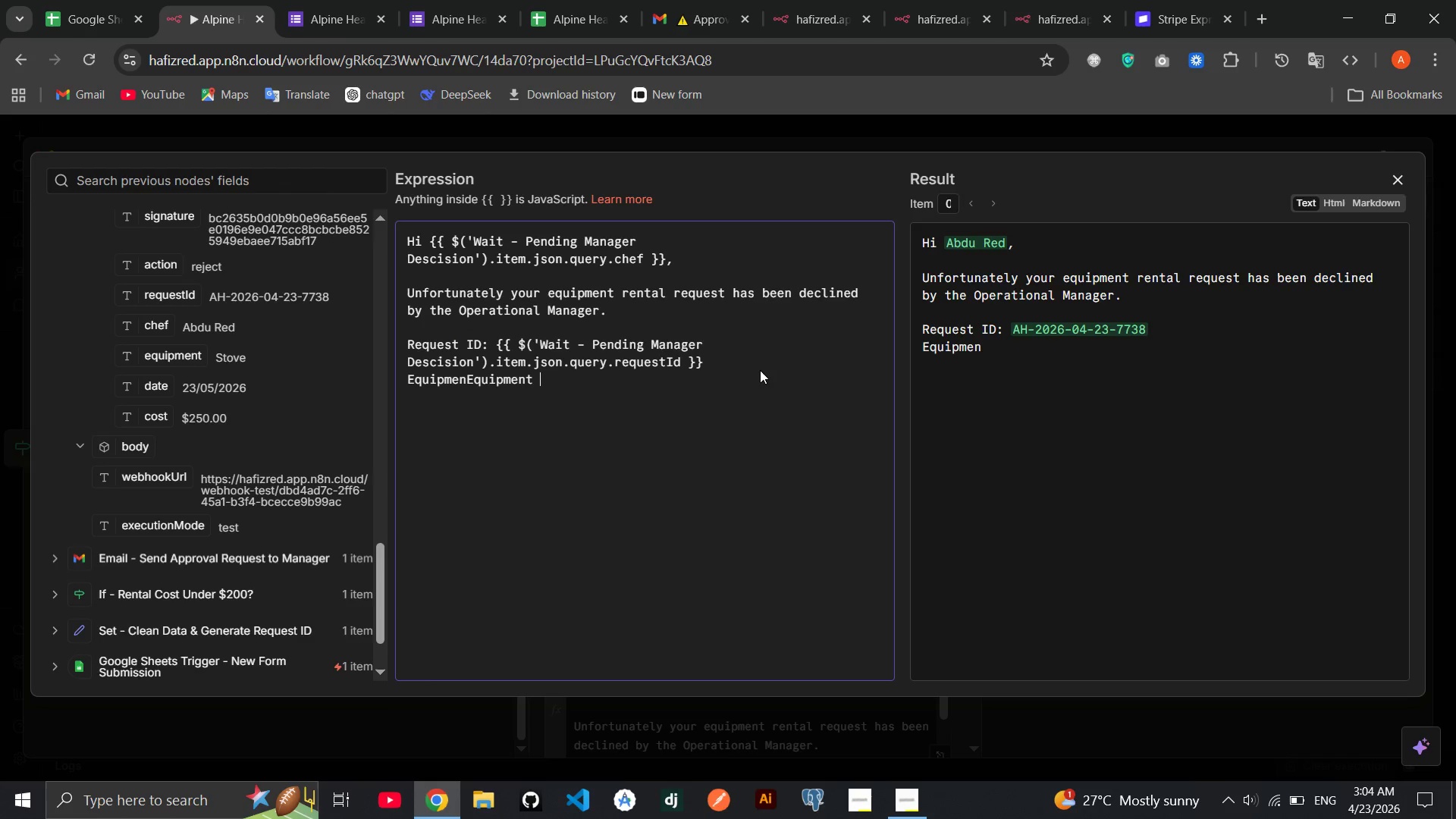 
key(Enter)
 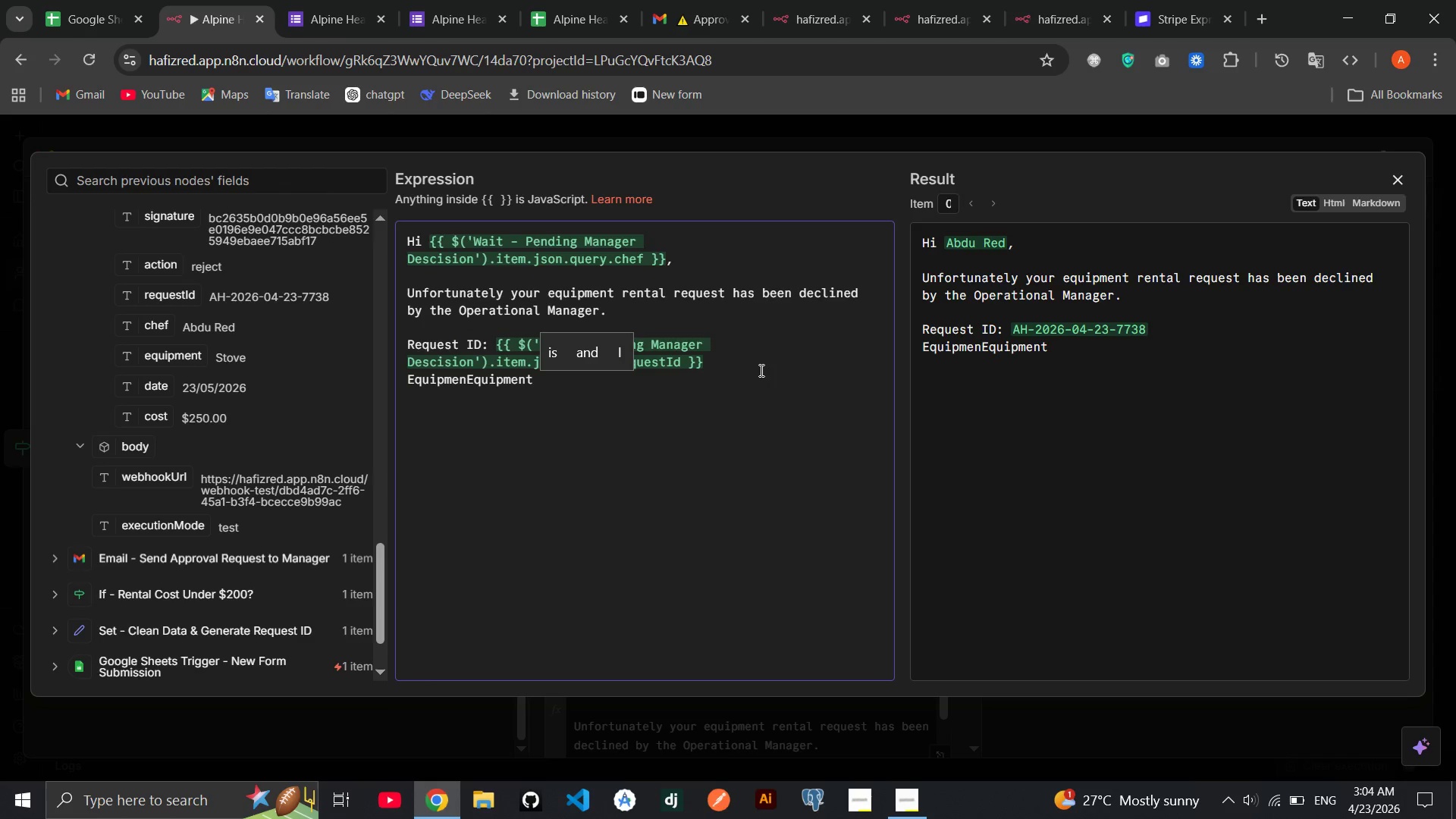 
hold_key(key=ArrowLeft, duration=0.89)
 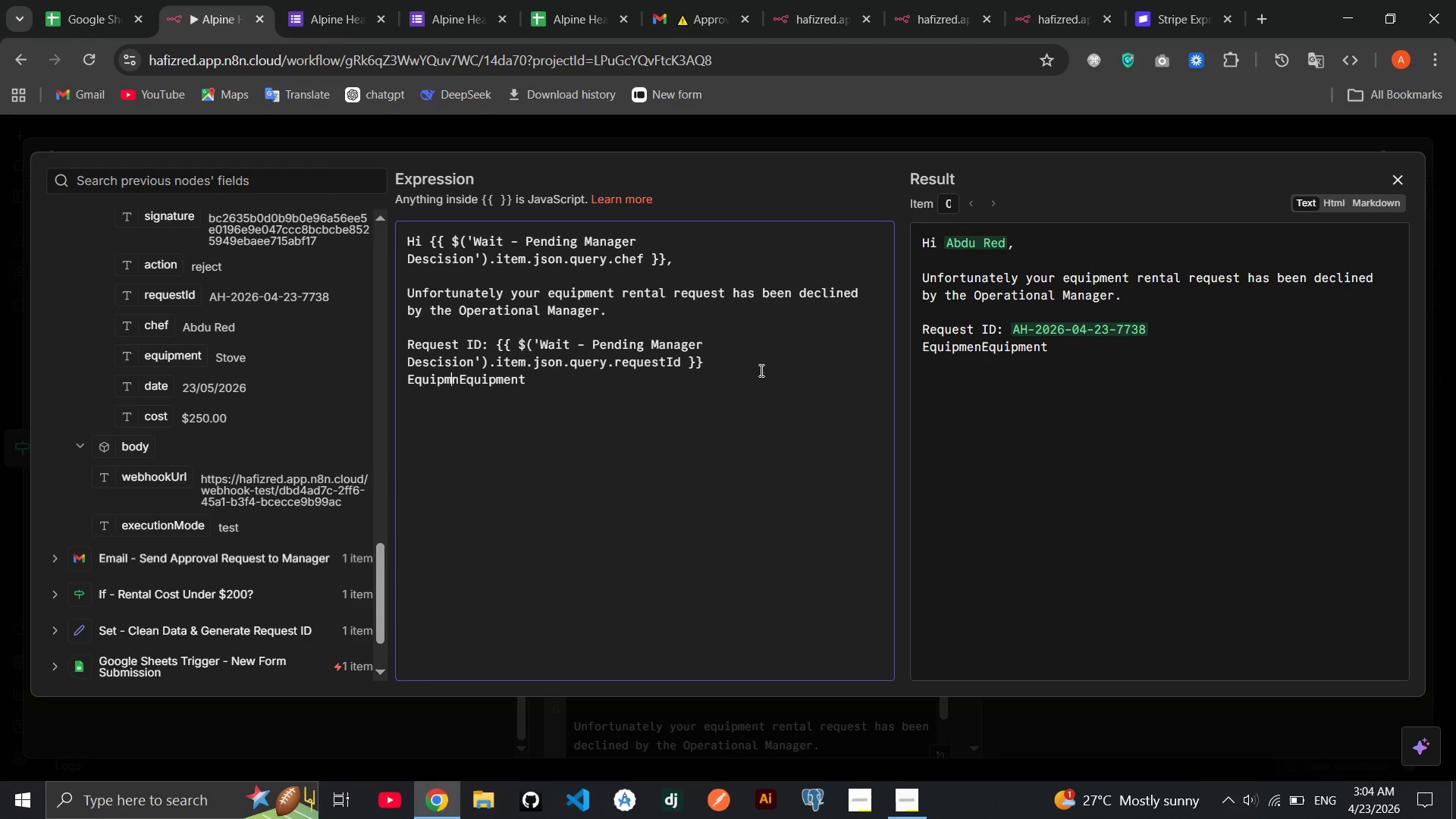 
hold_key(key=Backspace, duration=1.08)
 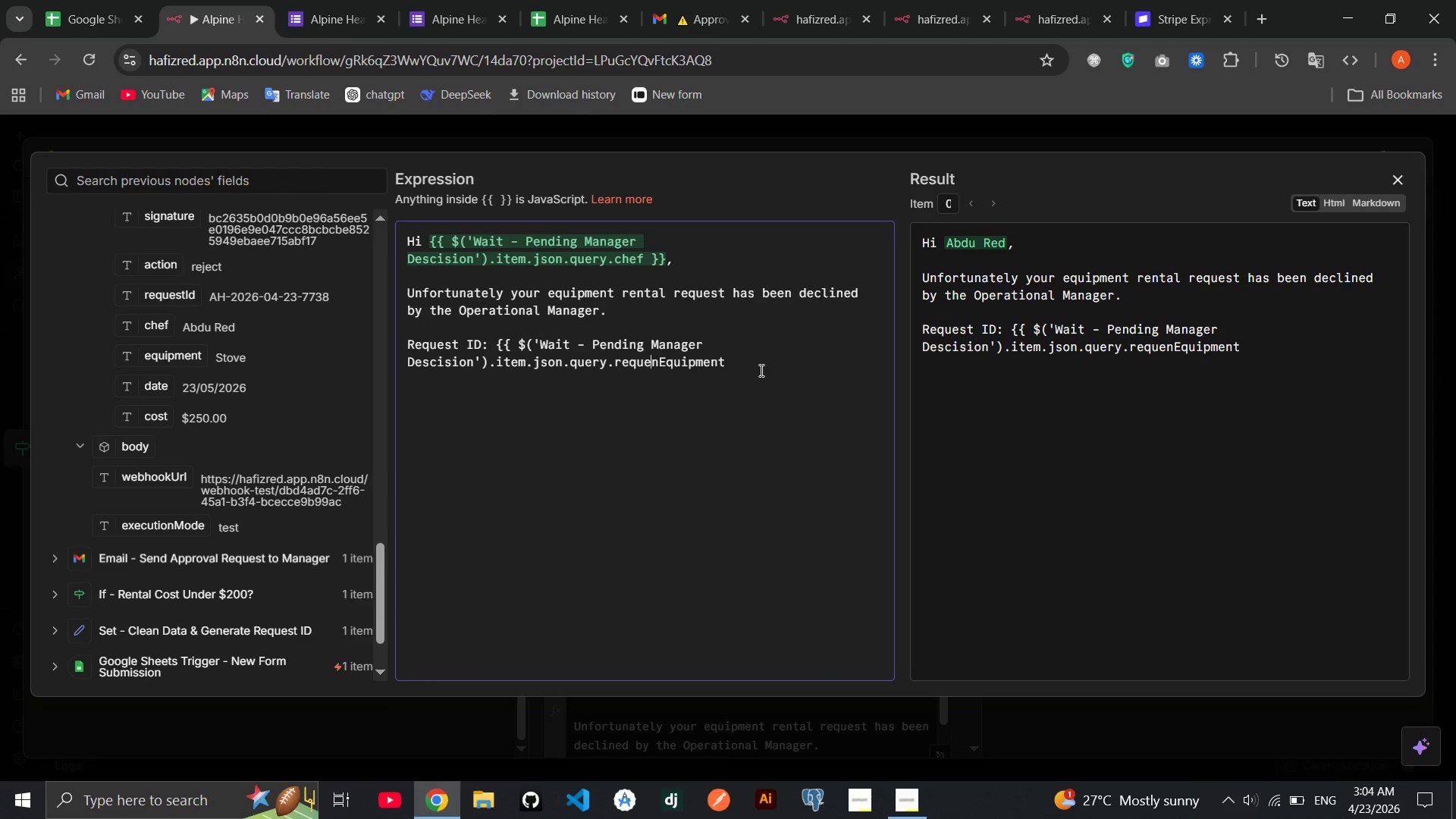 
key(Control+Z)
 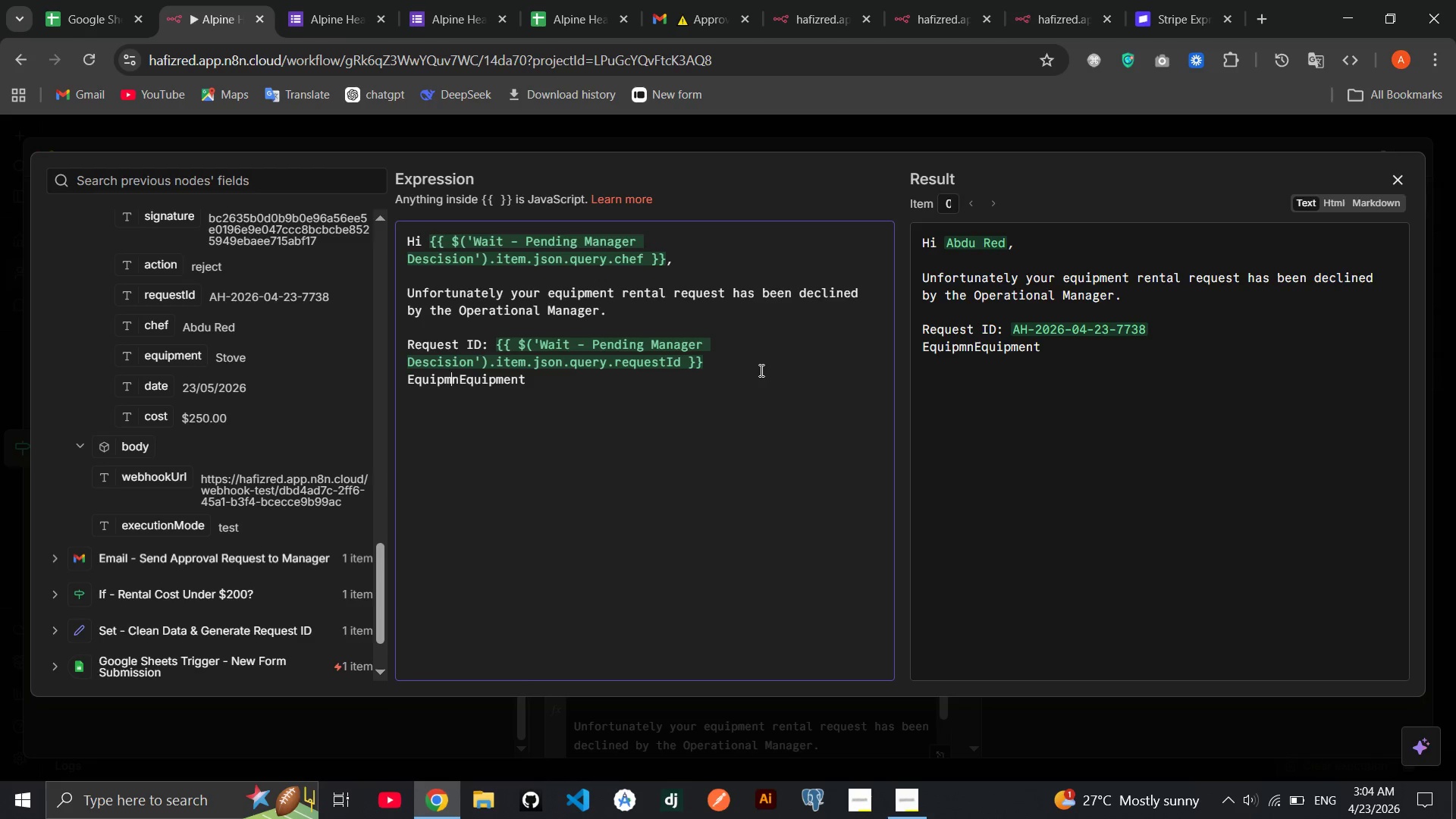 
key(Backspace)
 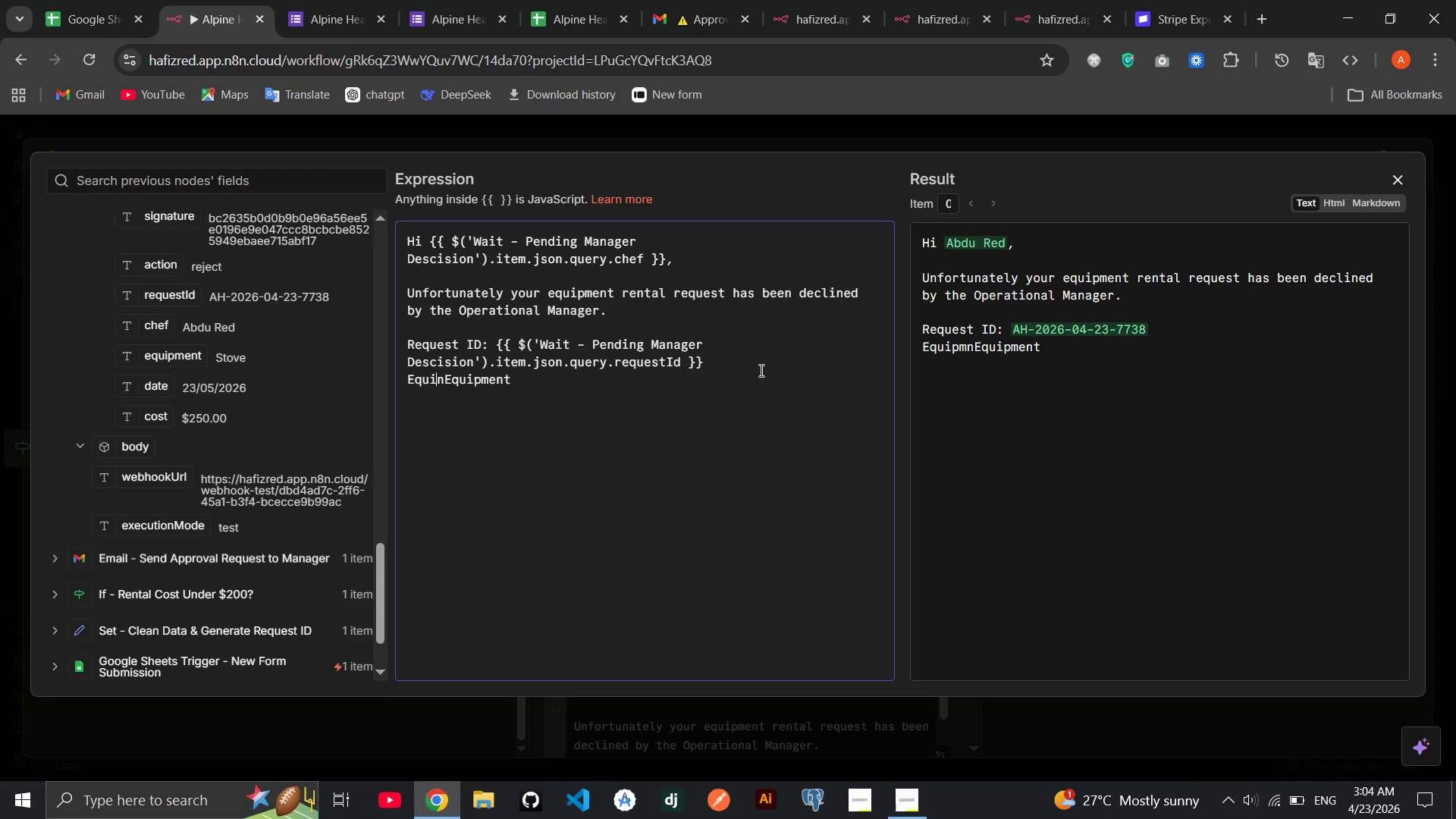 
key(Backspace)
 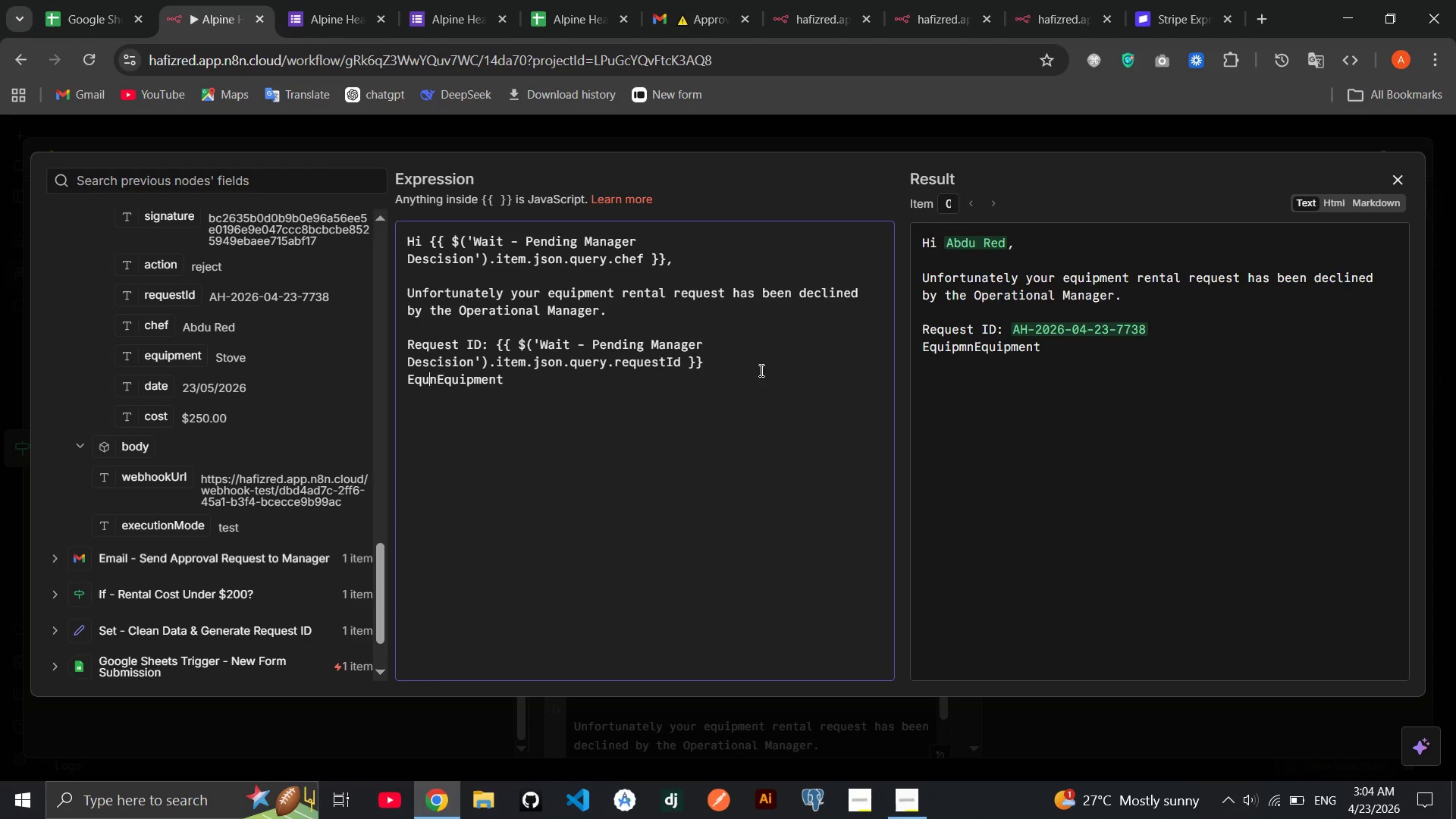 
key(Backspace)
 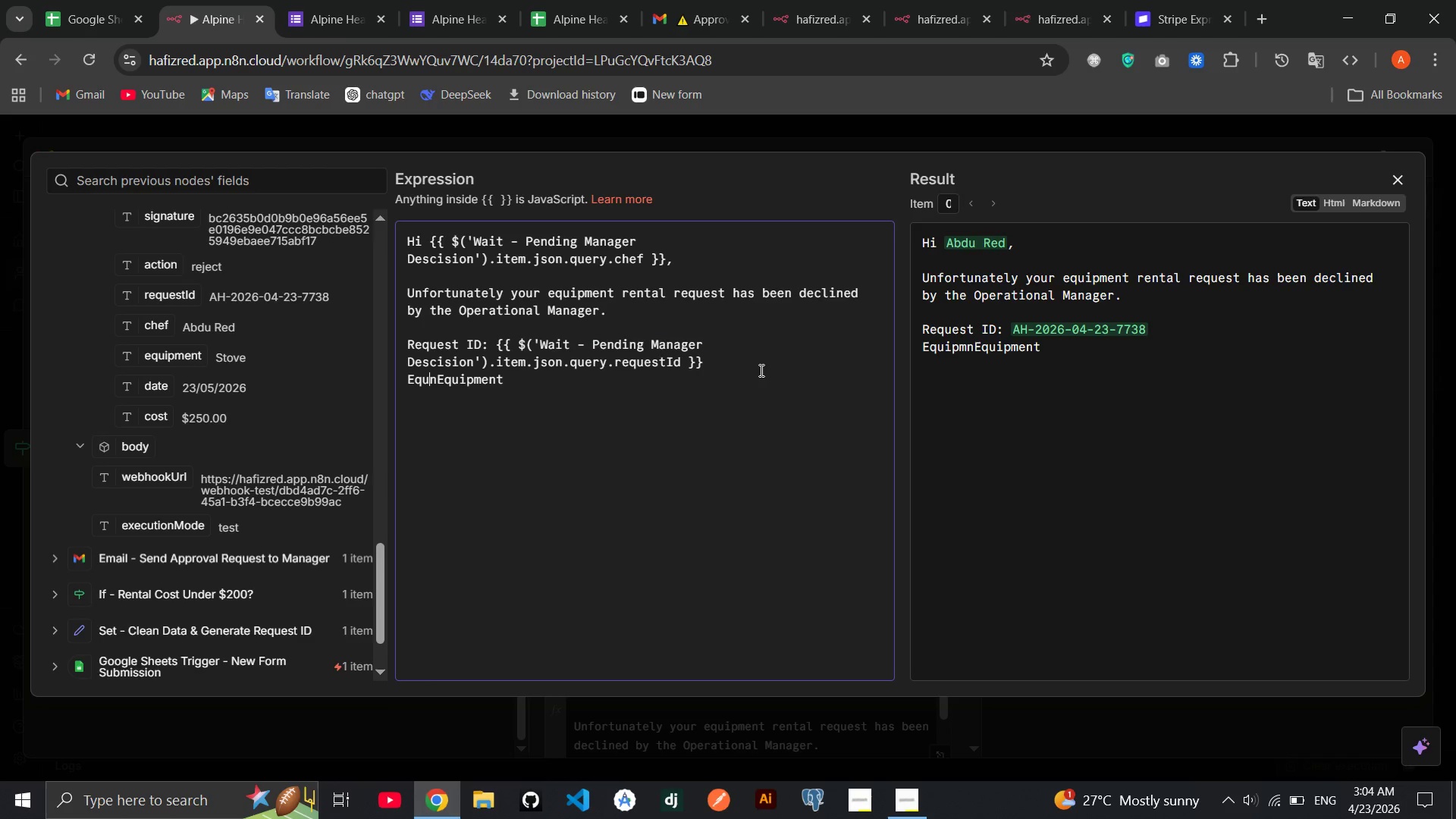 
key(Backspace)
 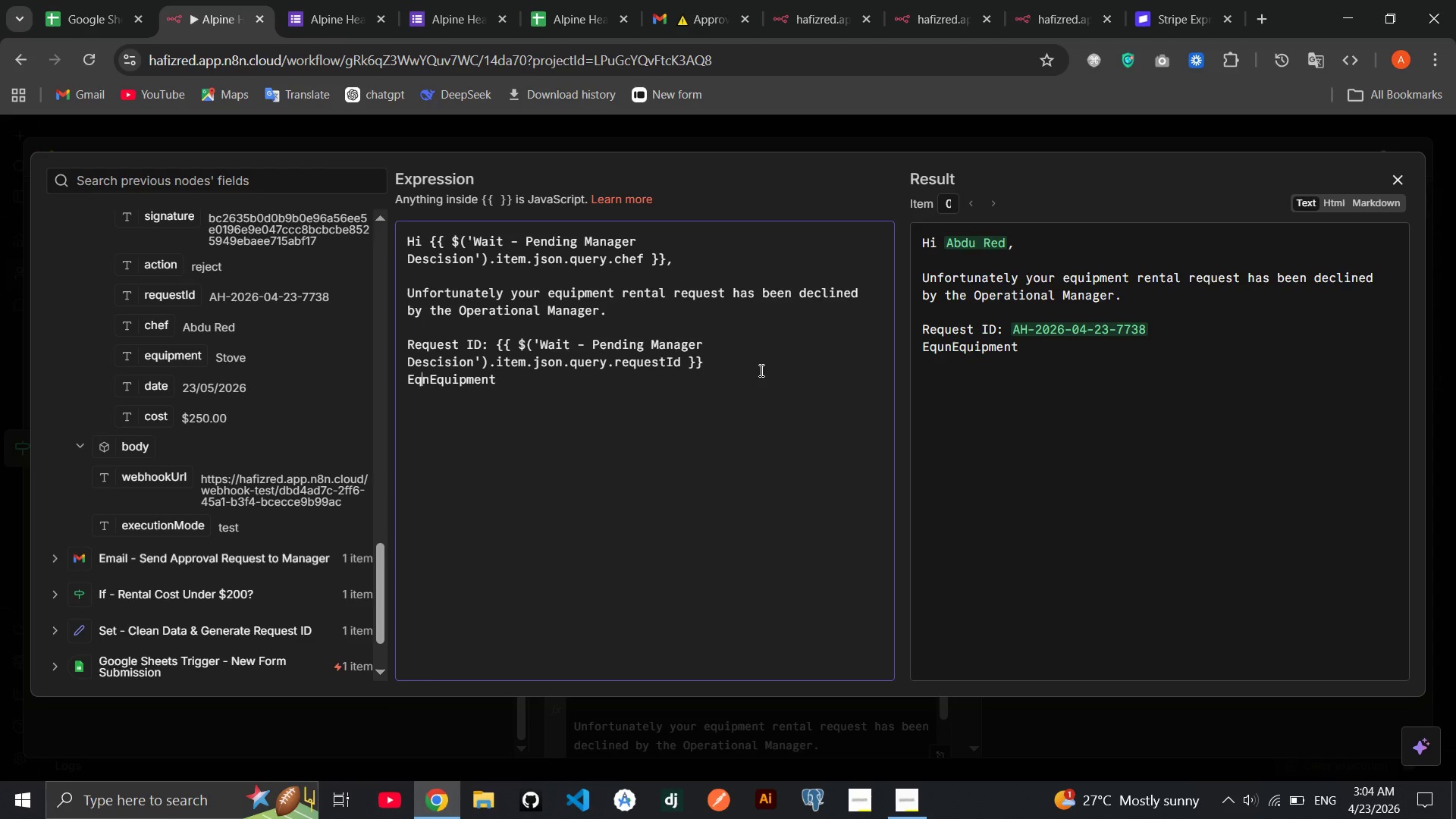 
key(Backspace)
 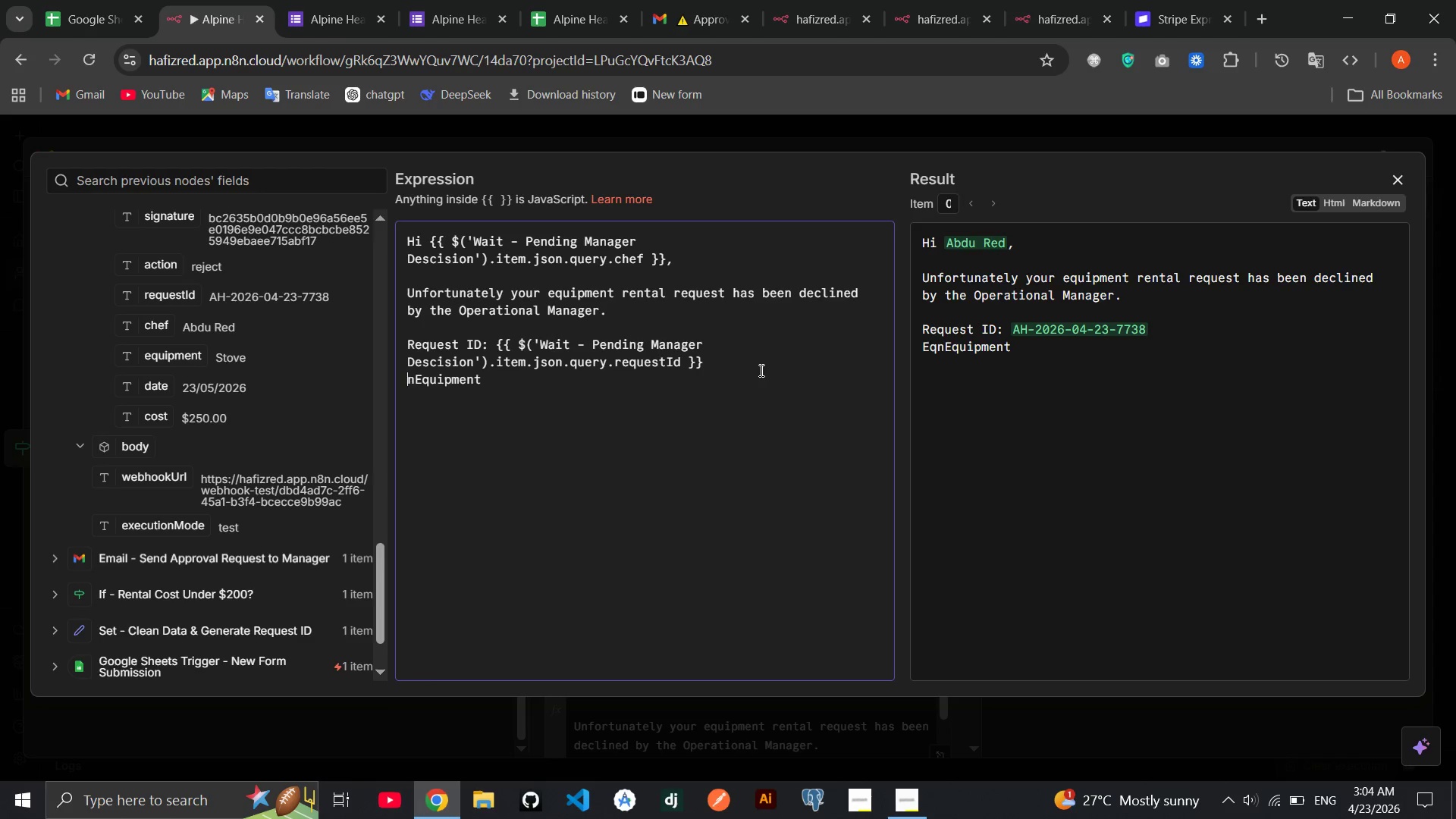 
key(Backspace)
 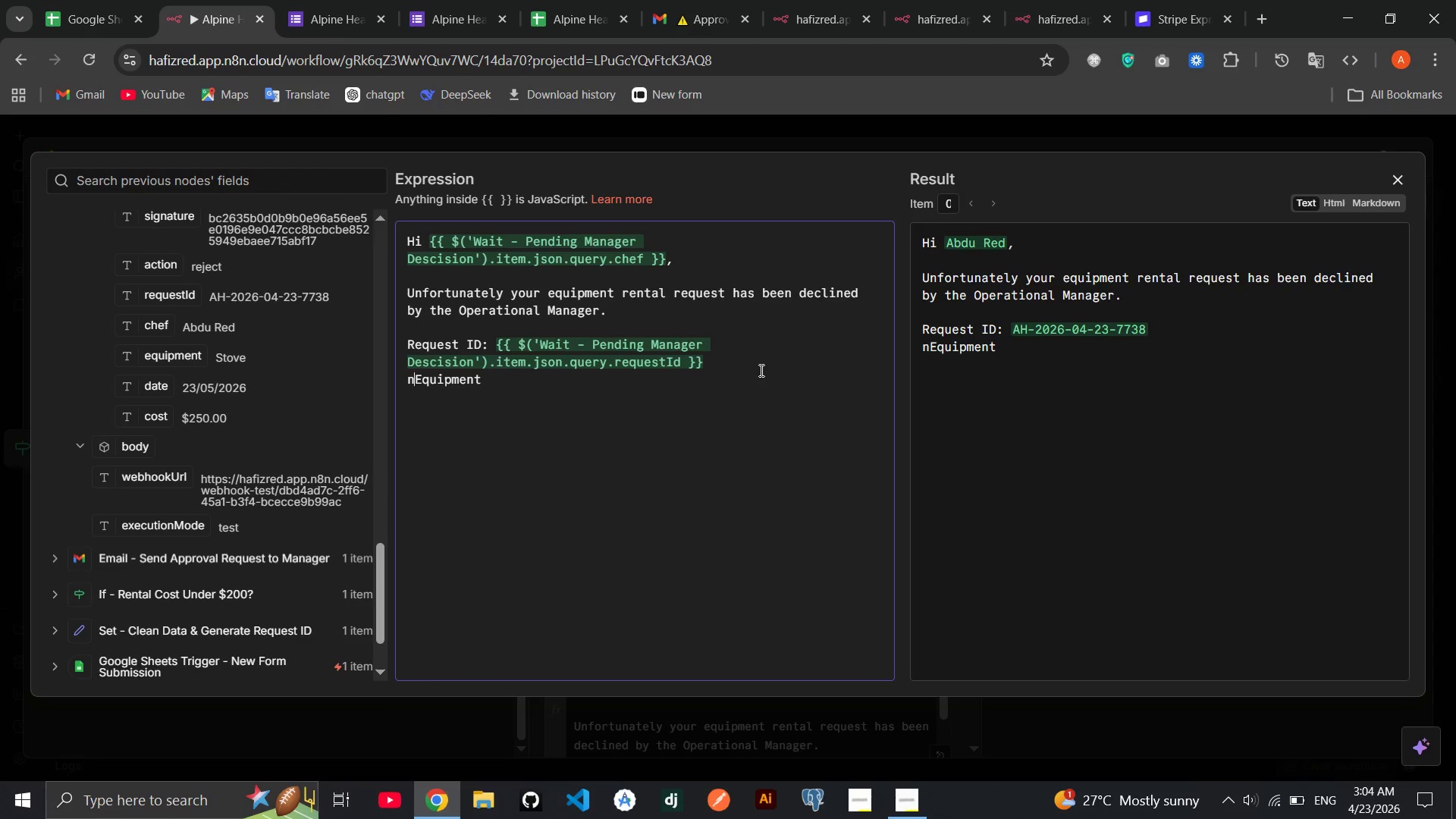 
key(ArrowRight)
 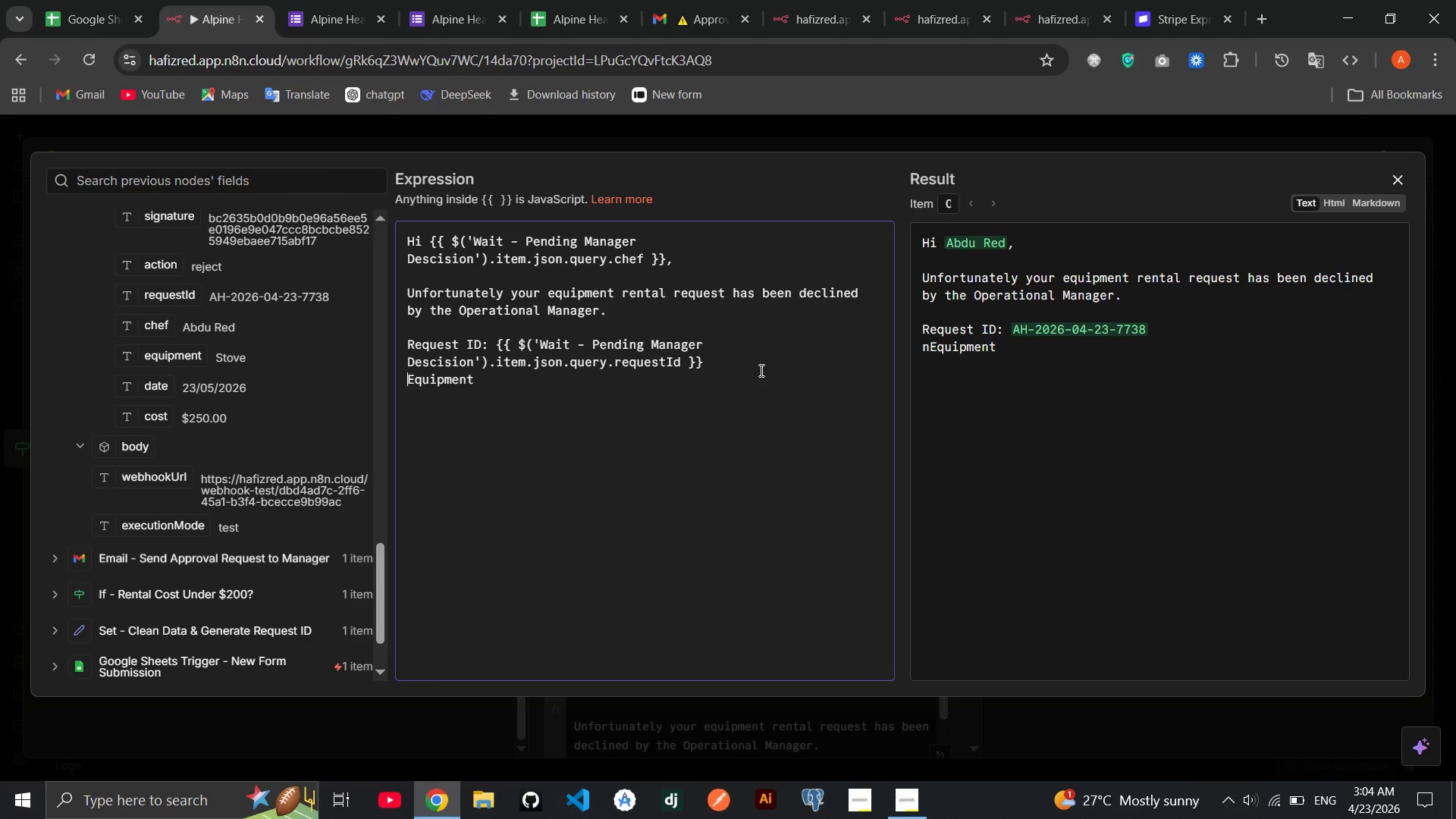 
key(Backspace)
 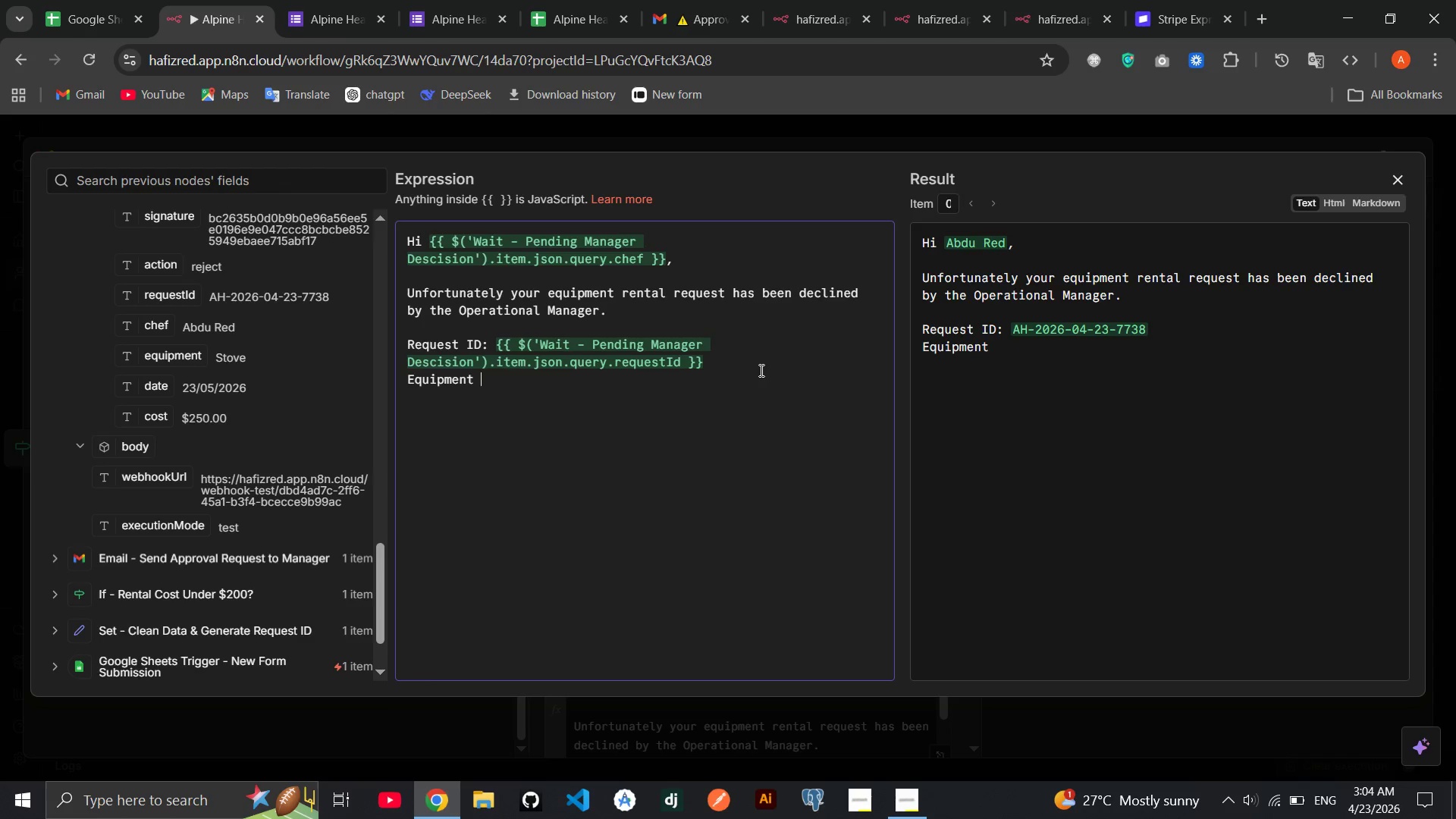 
key(End)
 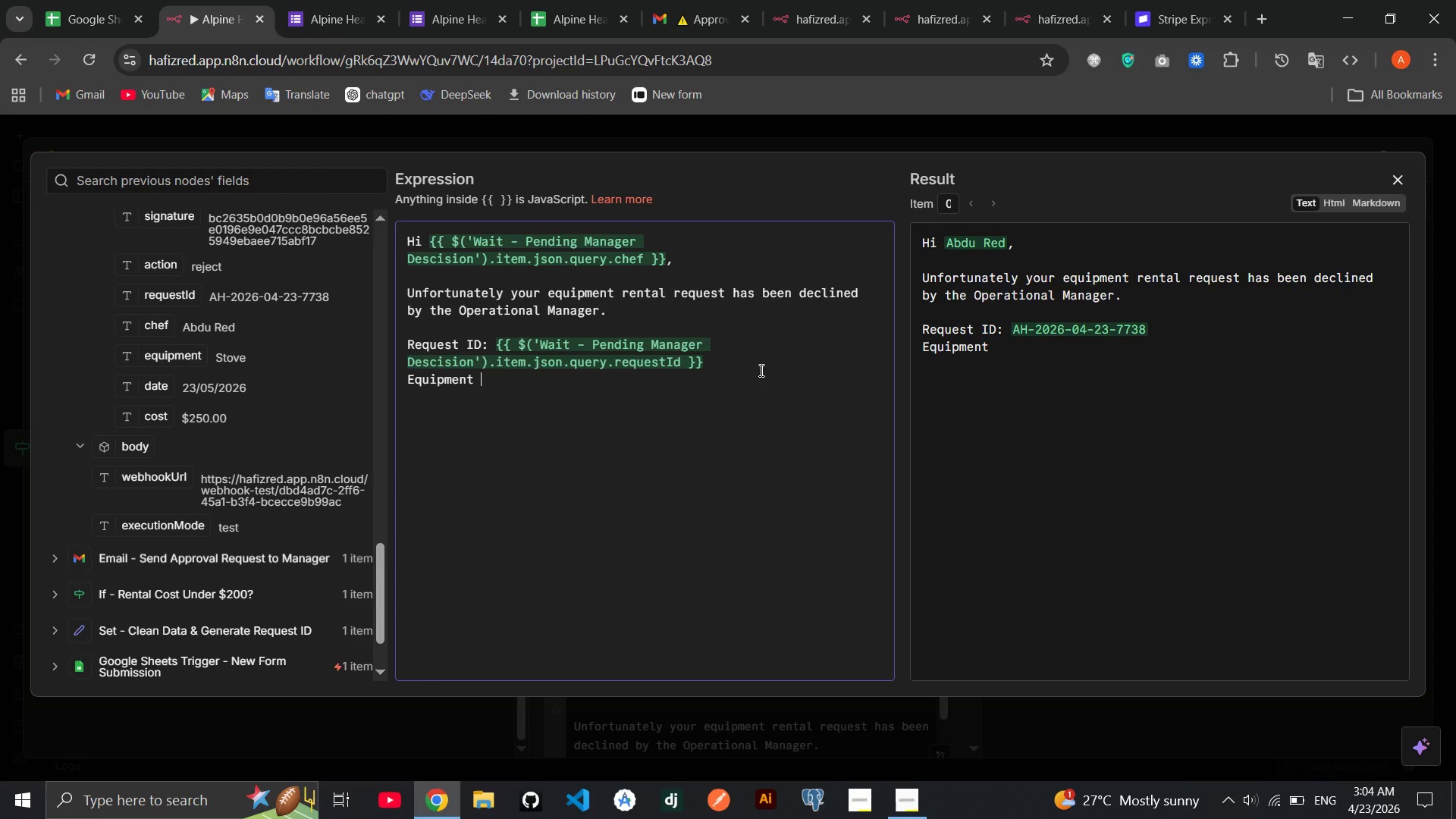 
key(Backspace)
 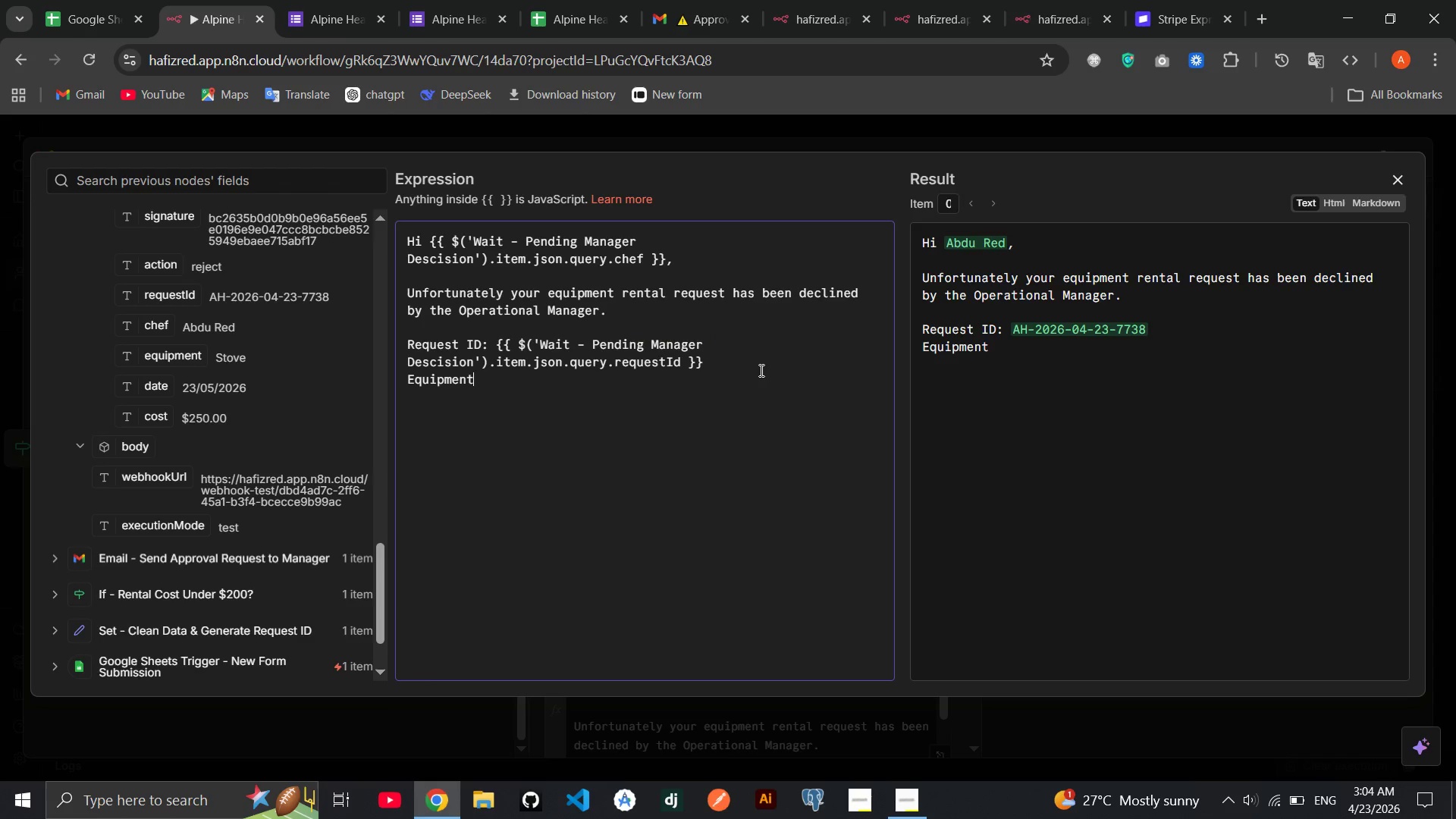 
key(Shift+Semicolon)
 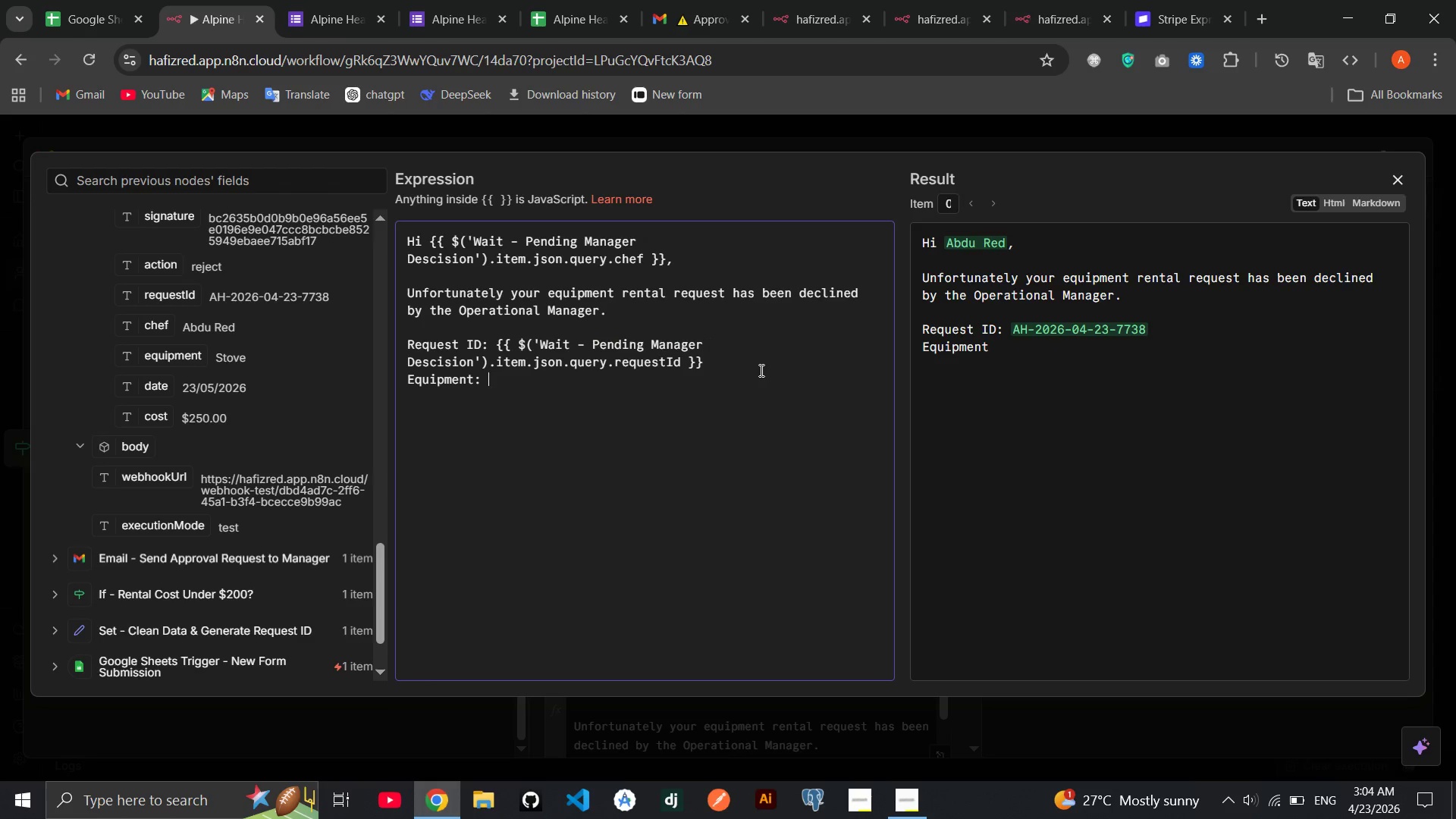 
key(Shift+Space)
 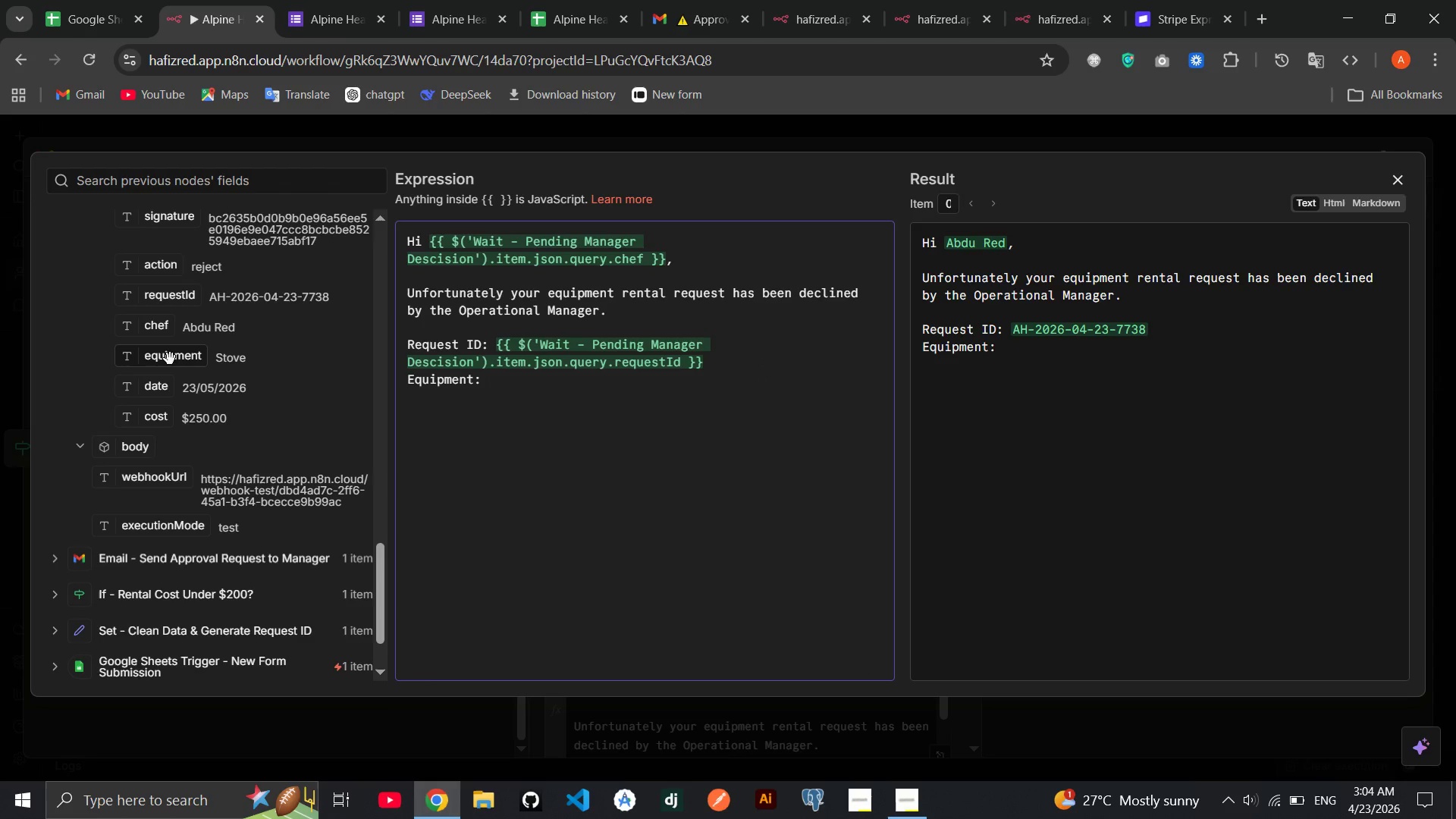 
left_click([162, 369])
 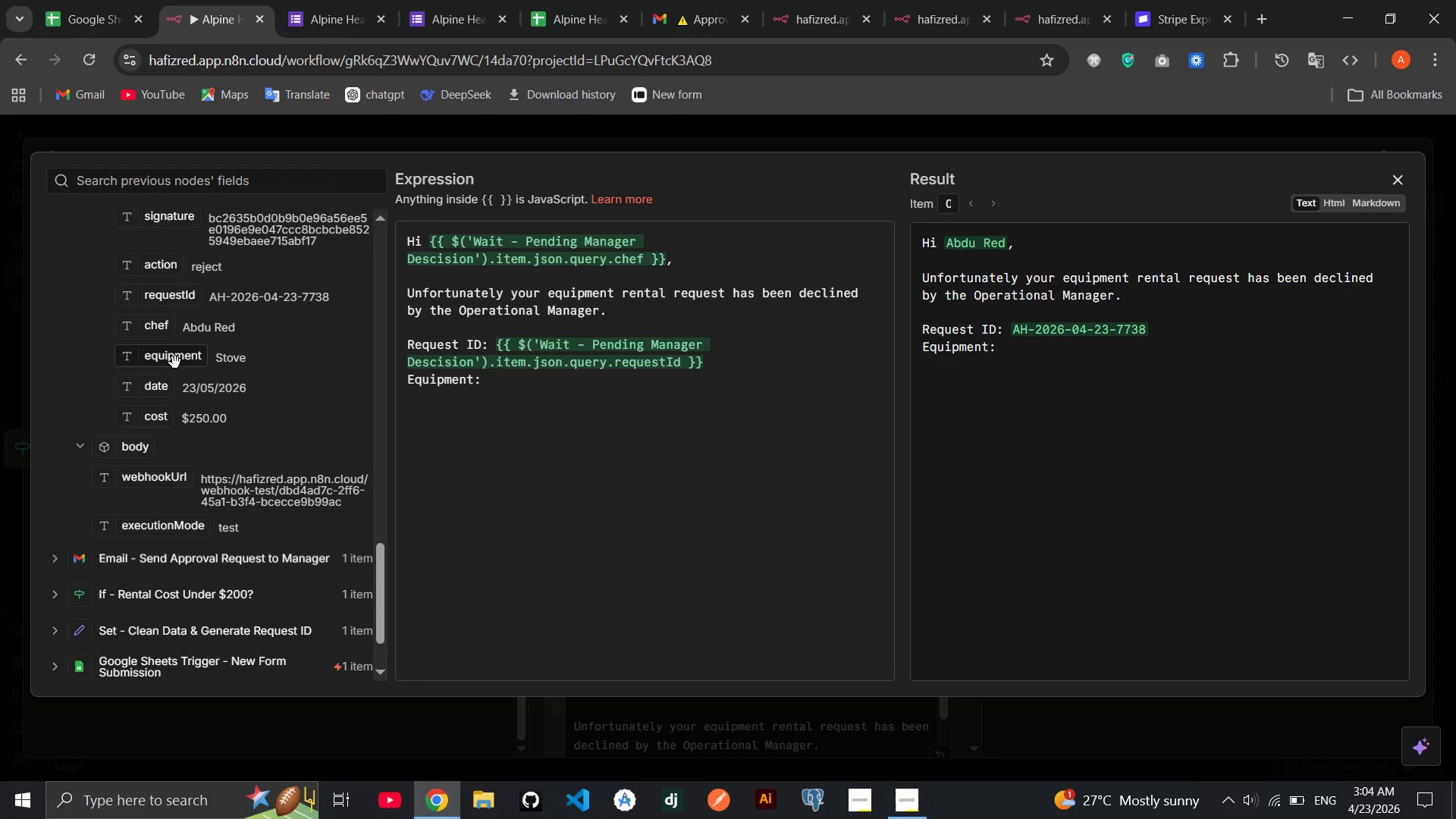 
left_click_drag(start_coordinate=[176, 361], to_coordinate=[497, 385])
 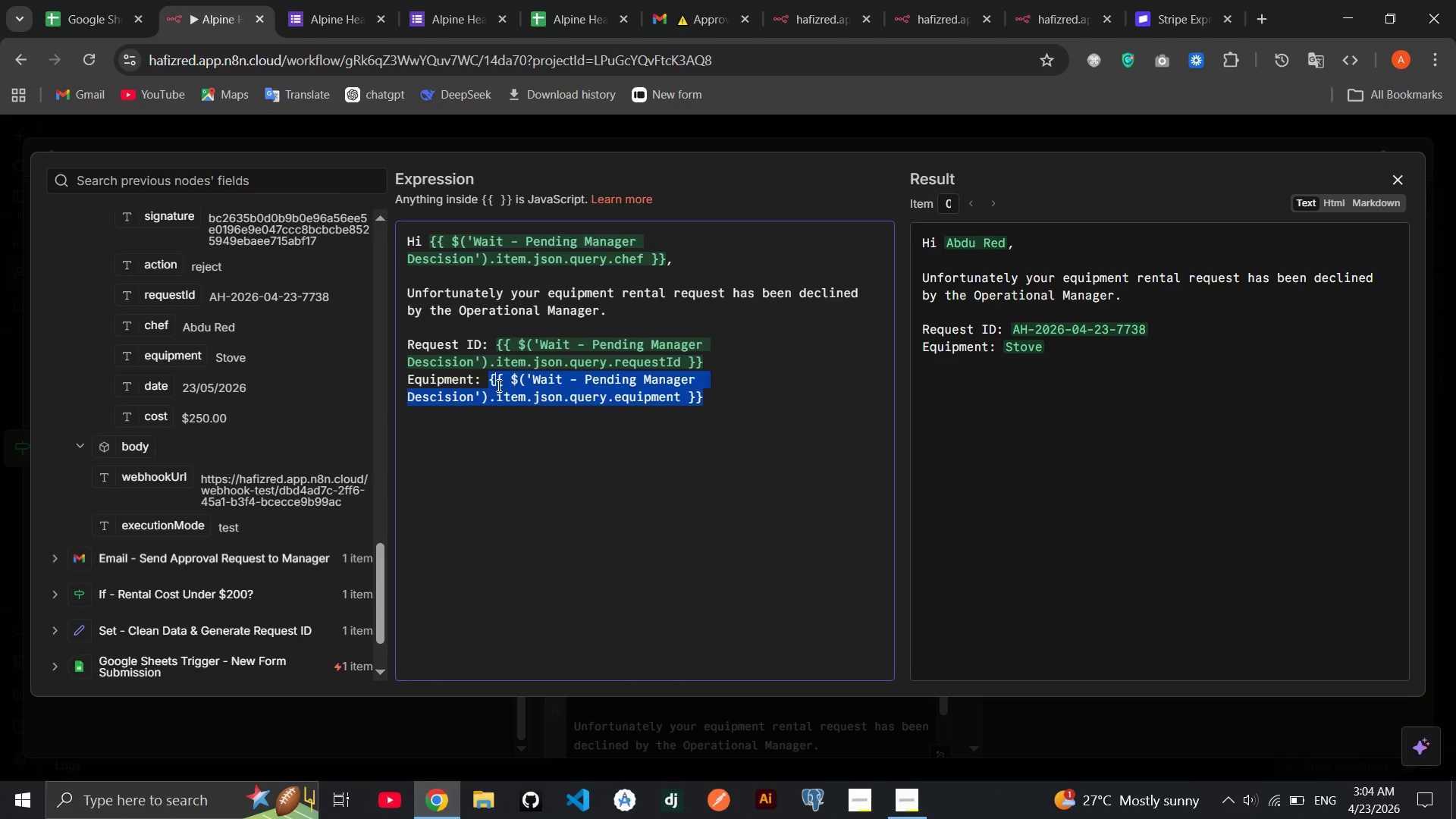 
key(End)
 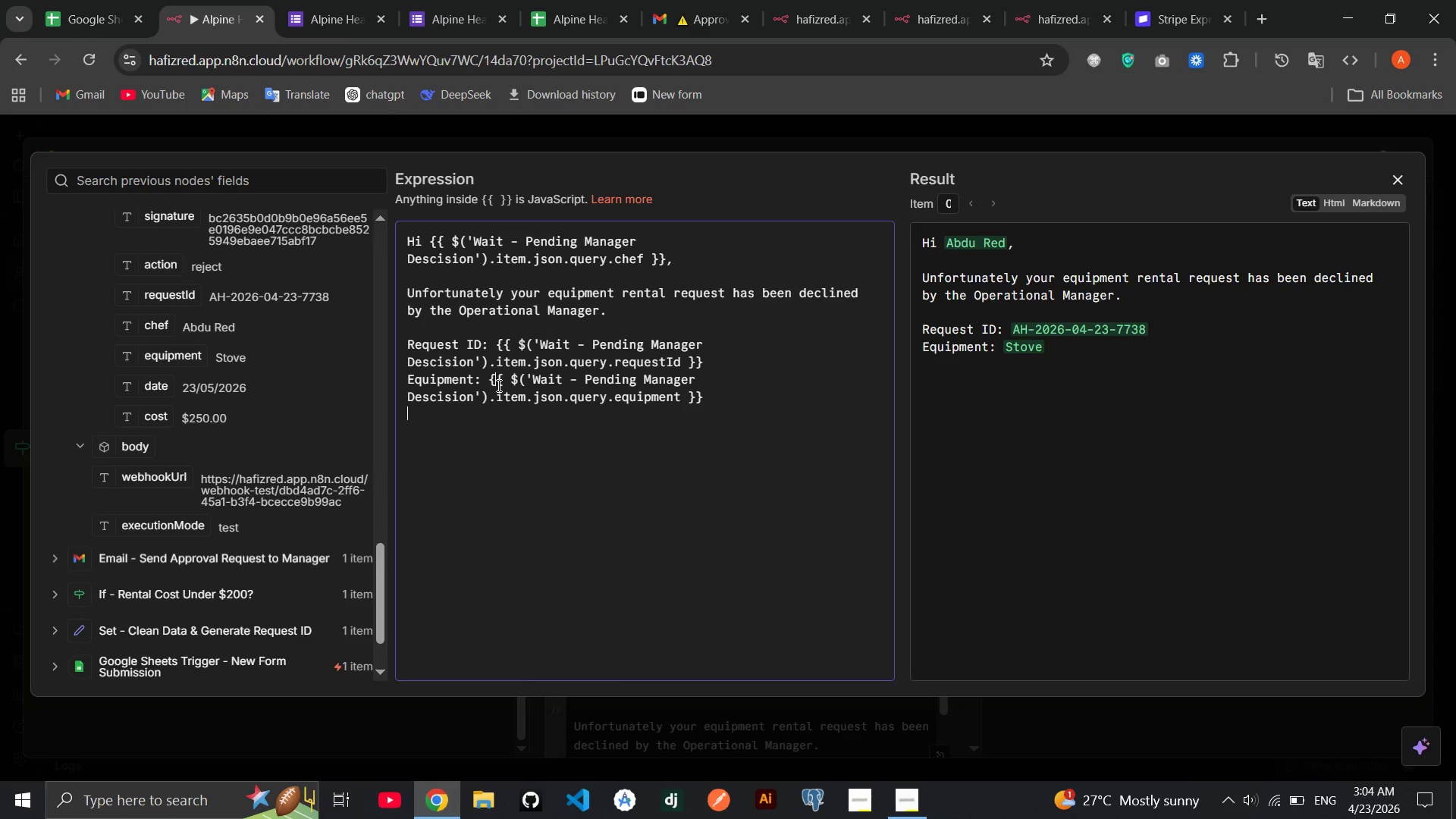 
key(Enter)
 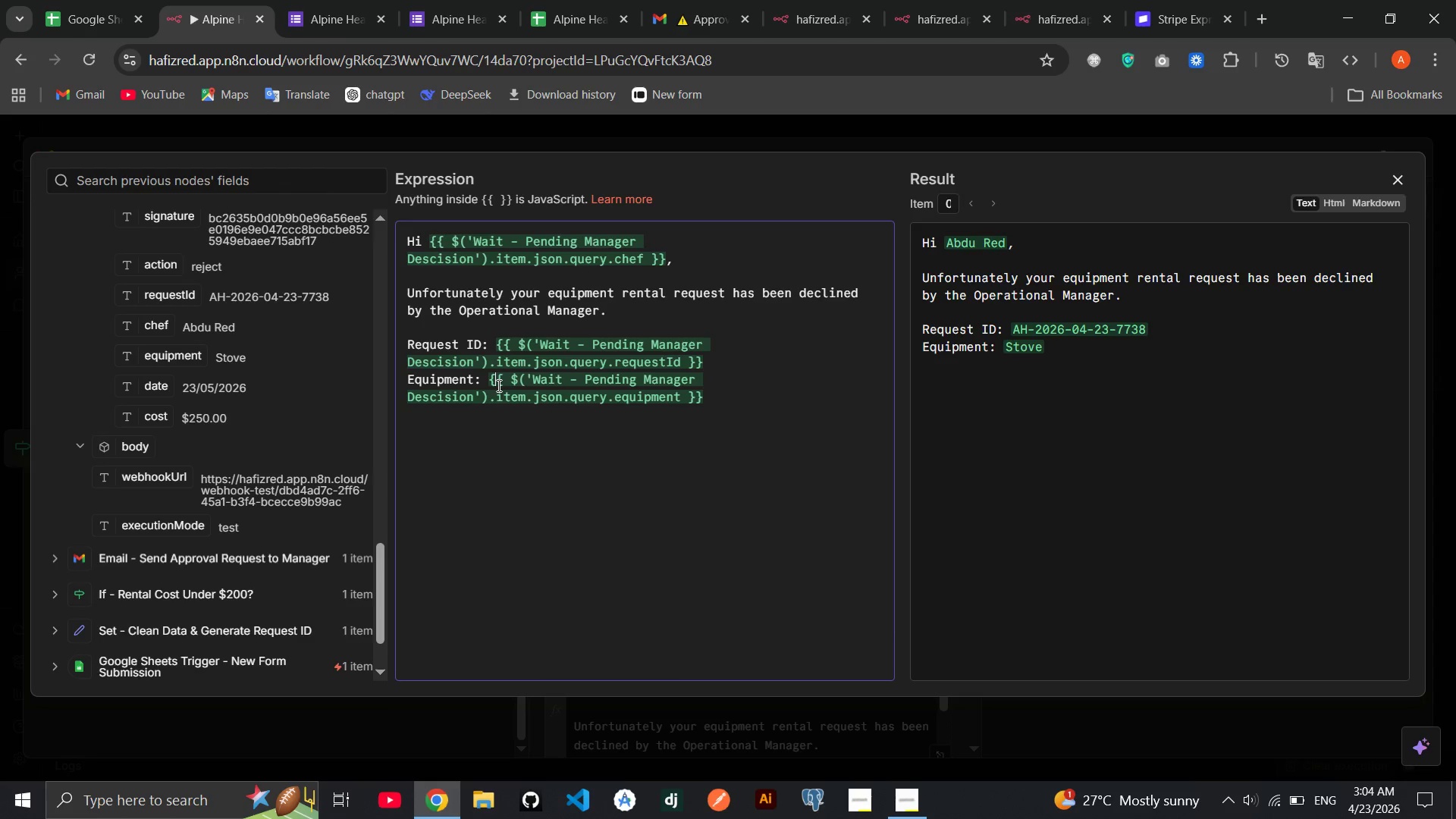 
type(Event Date: )
 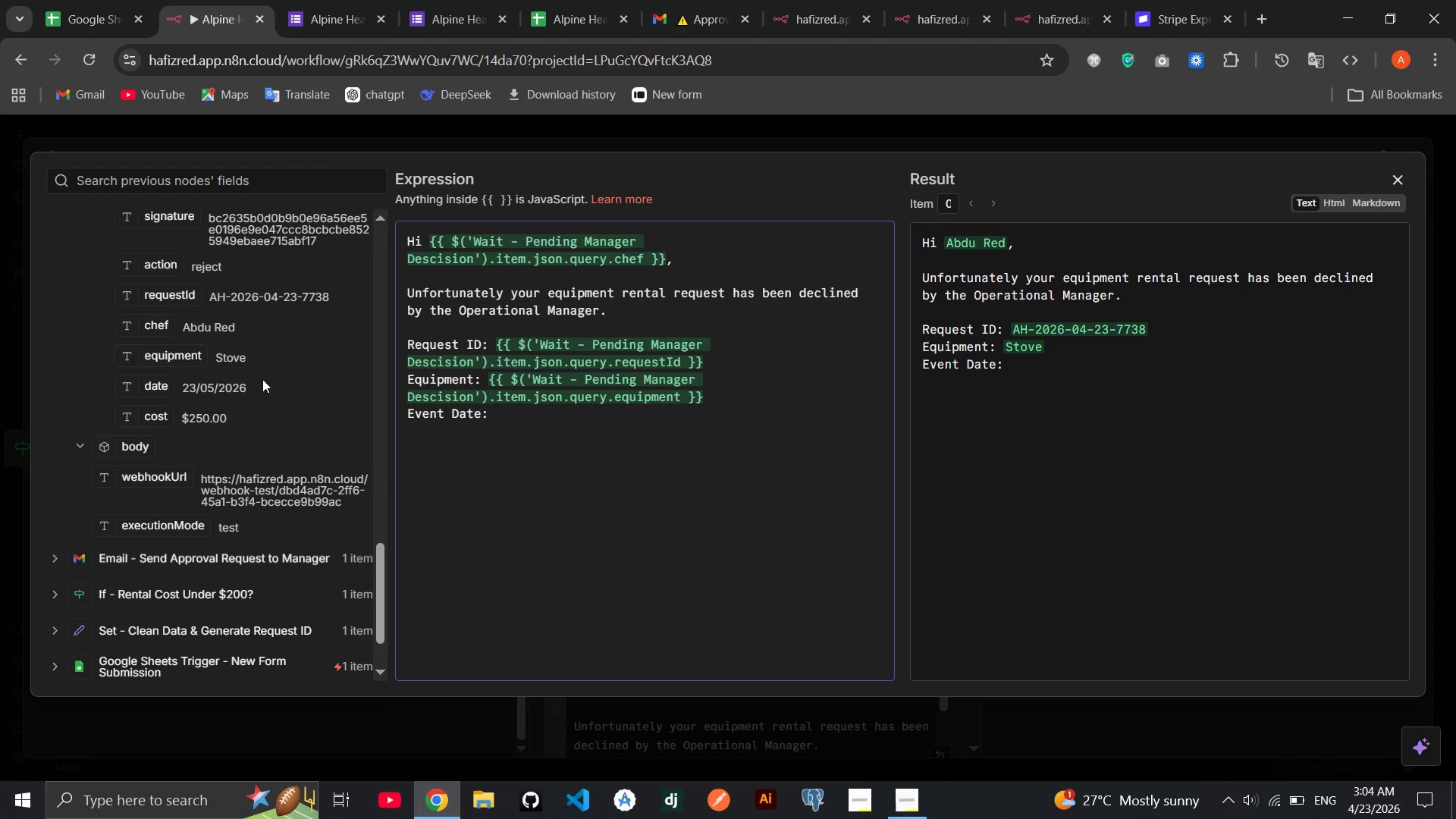 
left_click_drag(start_coordinate=[150, 391], to_coordinate=[518, 416])
 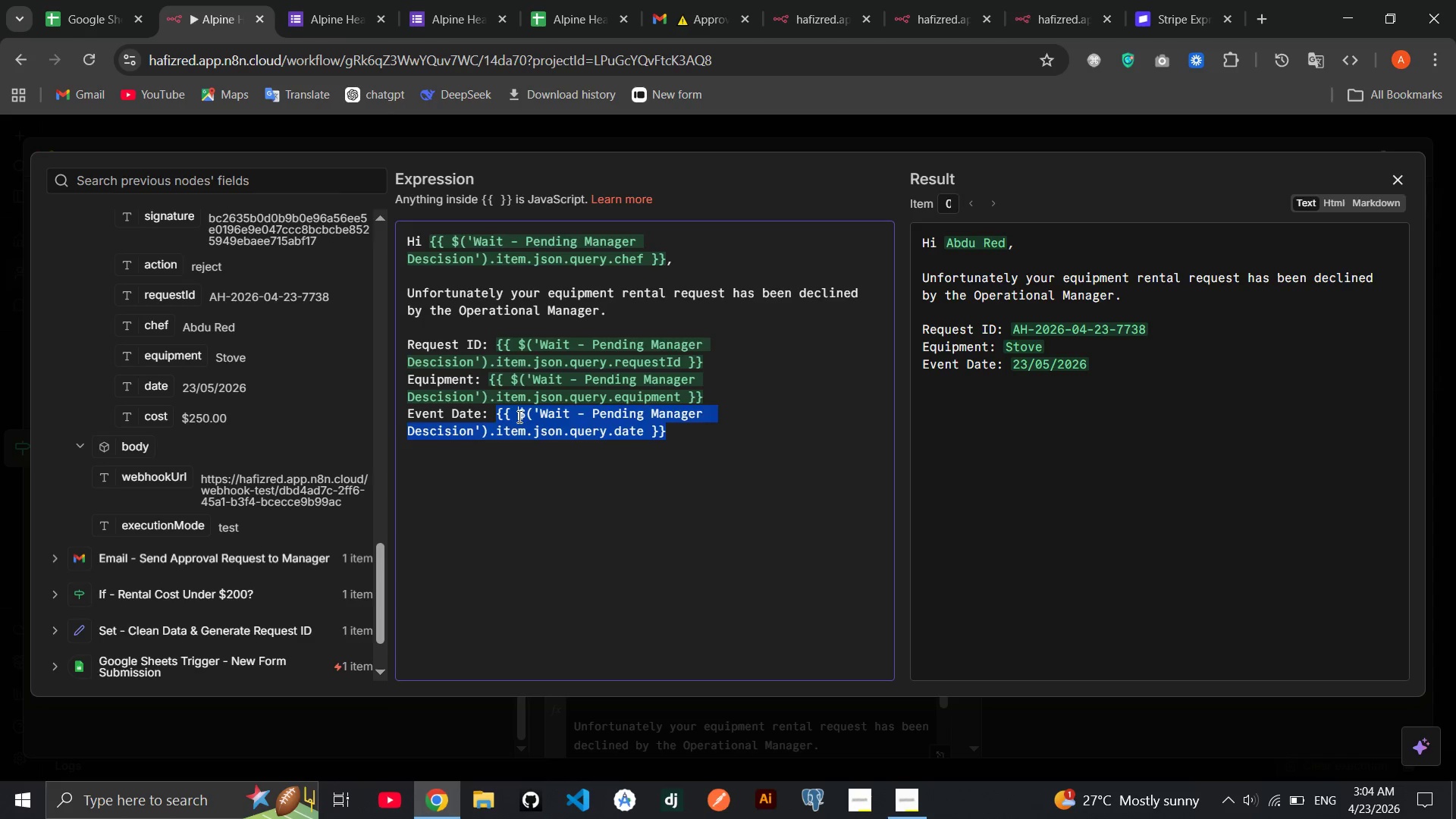 
key(End)
 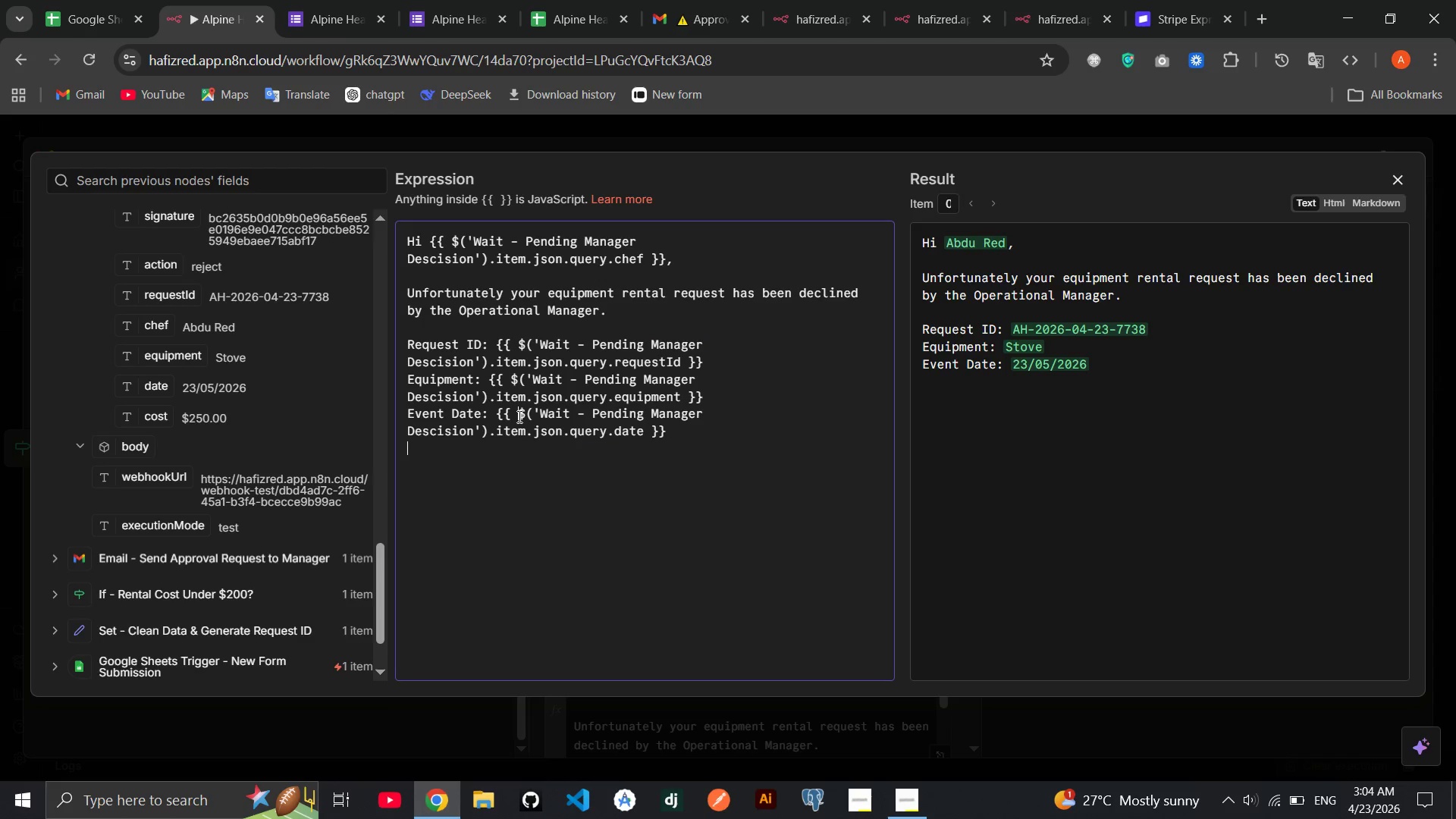 
key(Enter)
 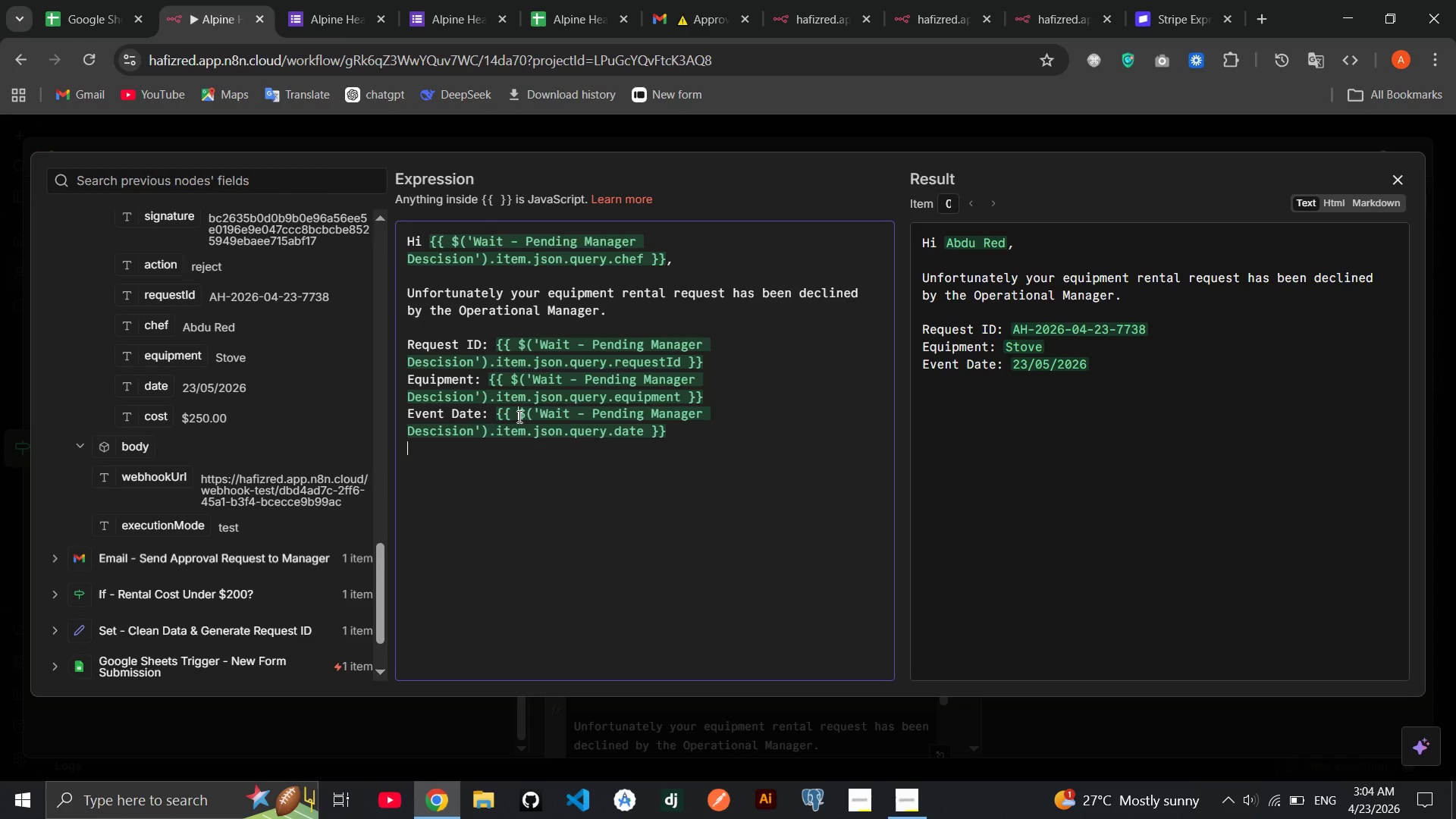 
type(Cost: )
 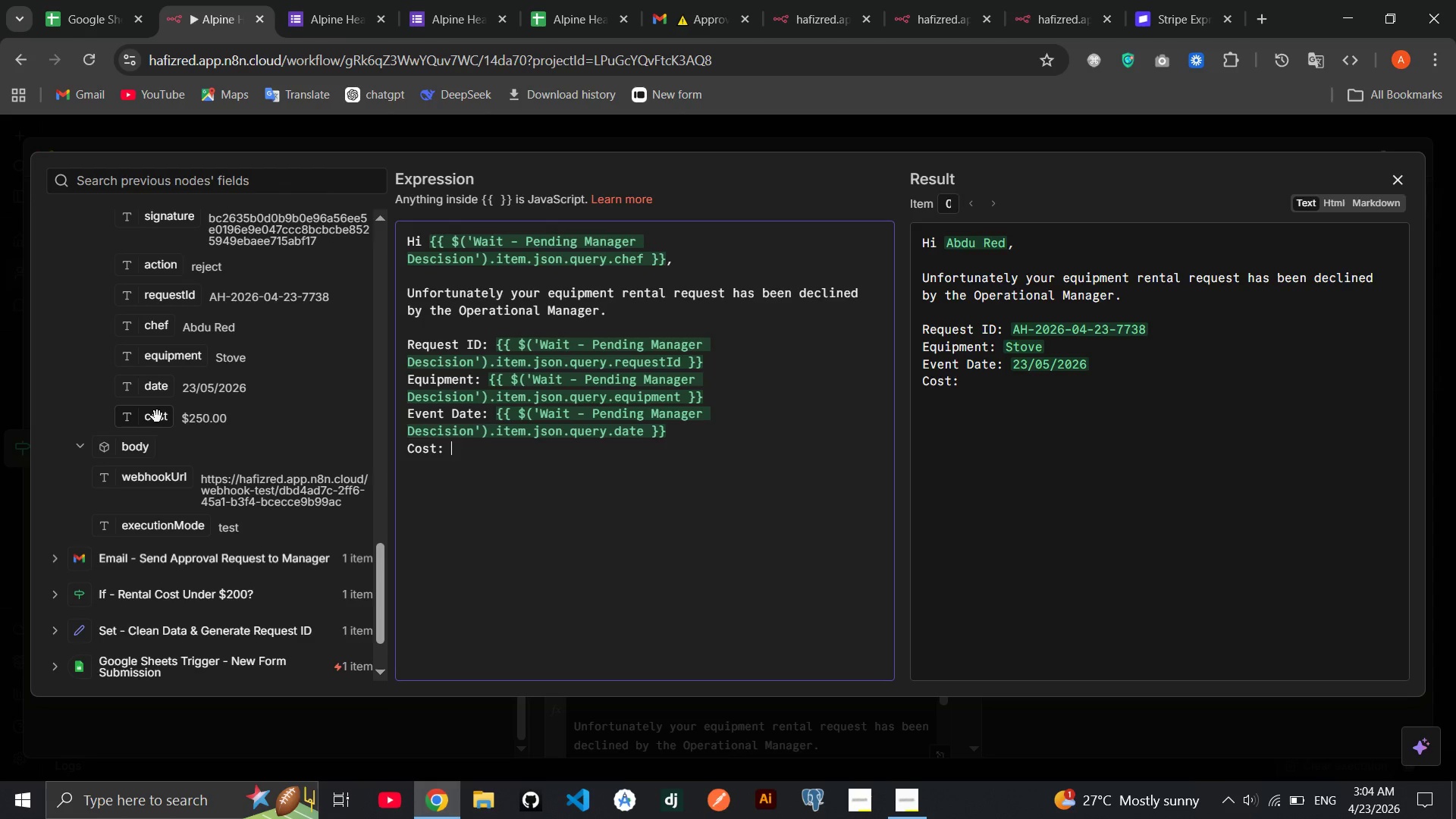 
left_click_drag(start_coordinate=[157, 416], to_coordinate=[489, 467])
 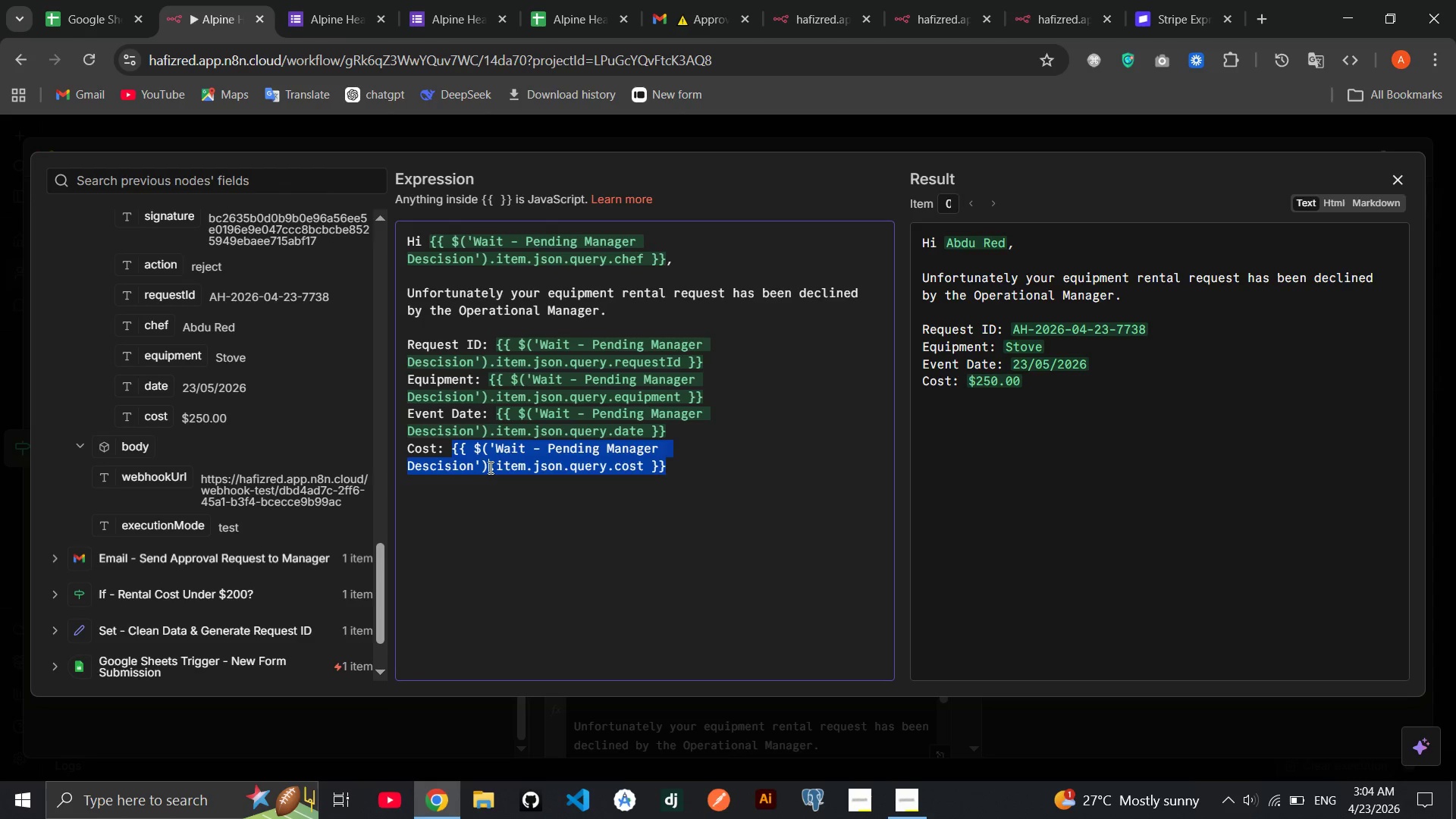 
key(End)
 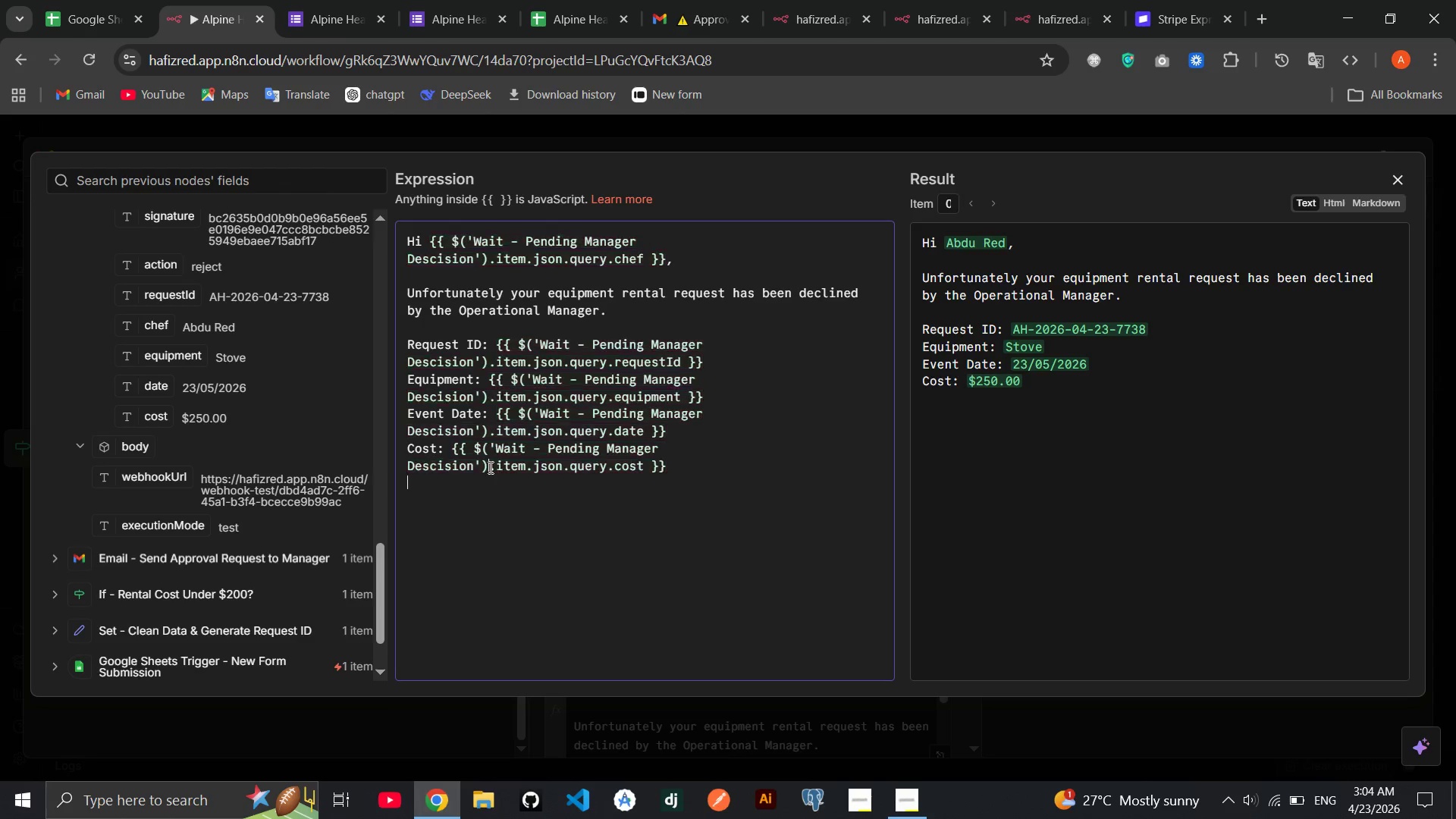 
key(Enter)
 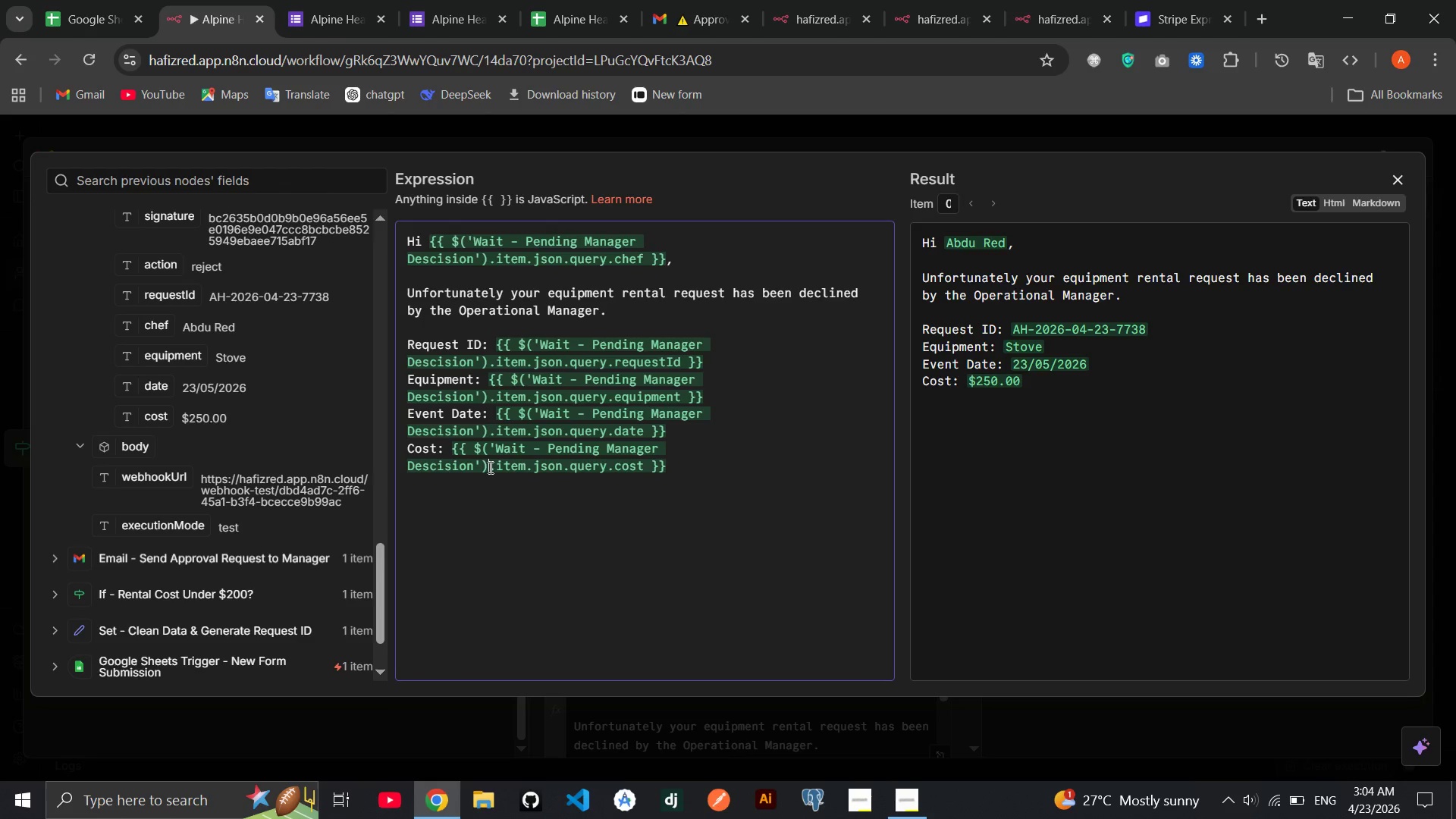 
type(Status: )
 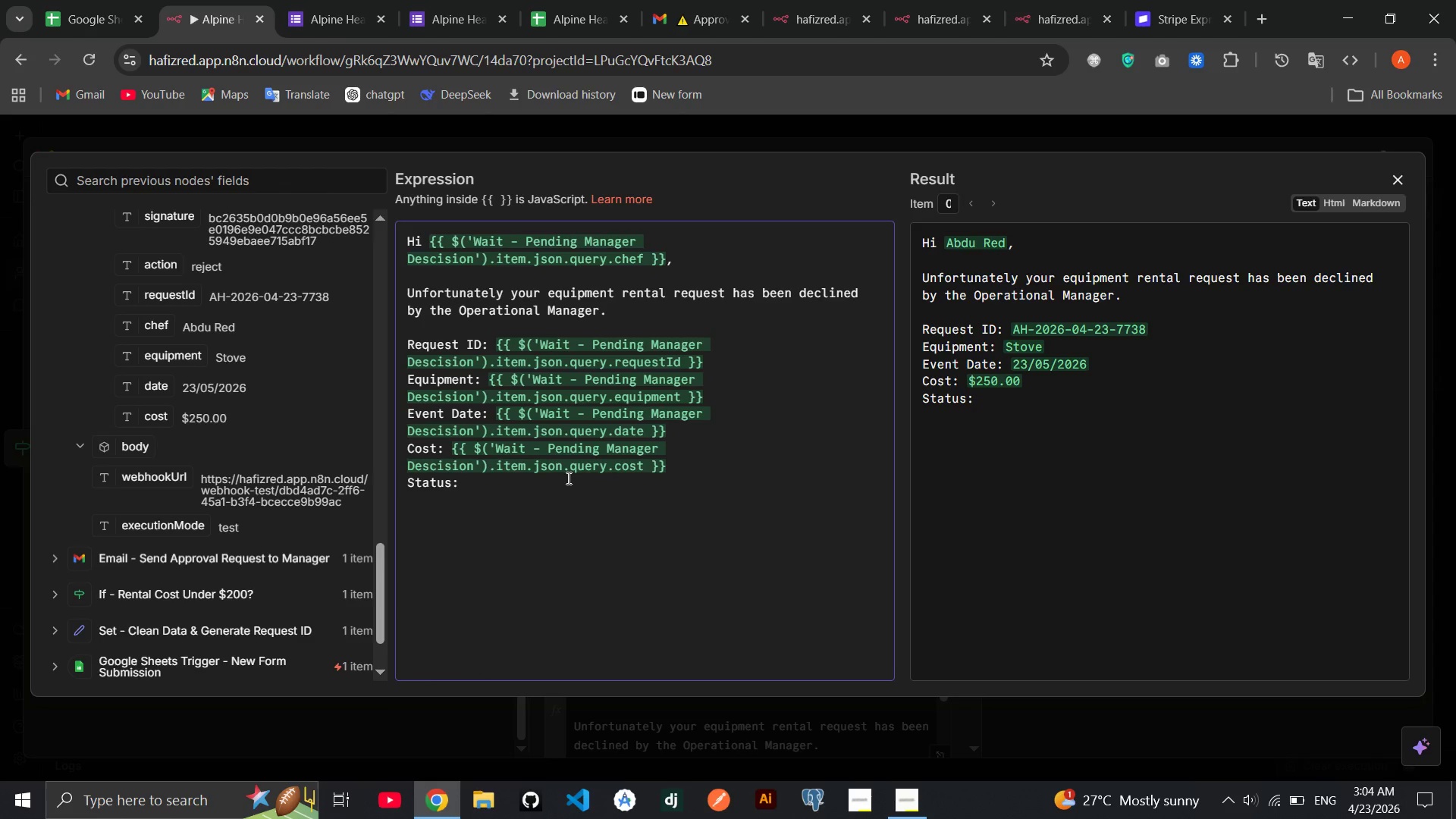 
type(Declined)
 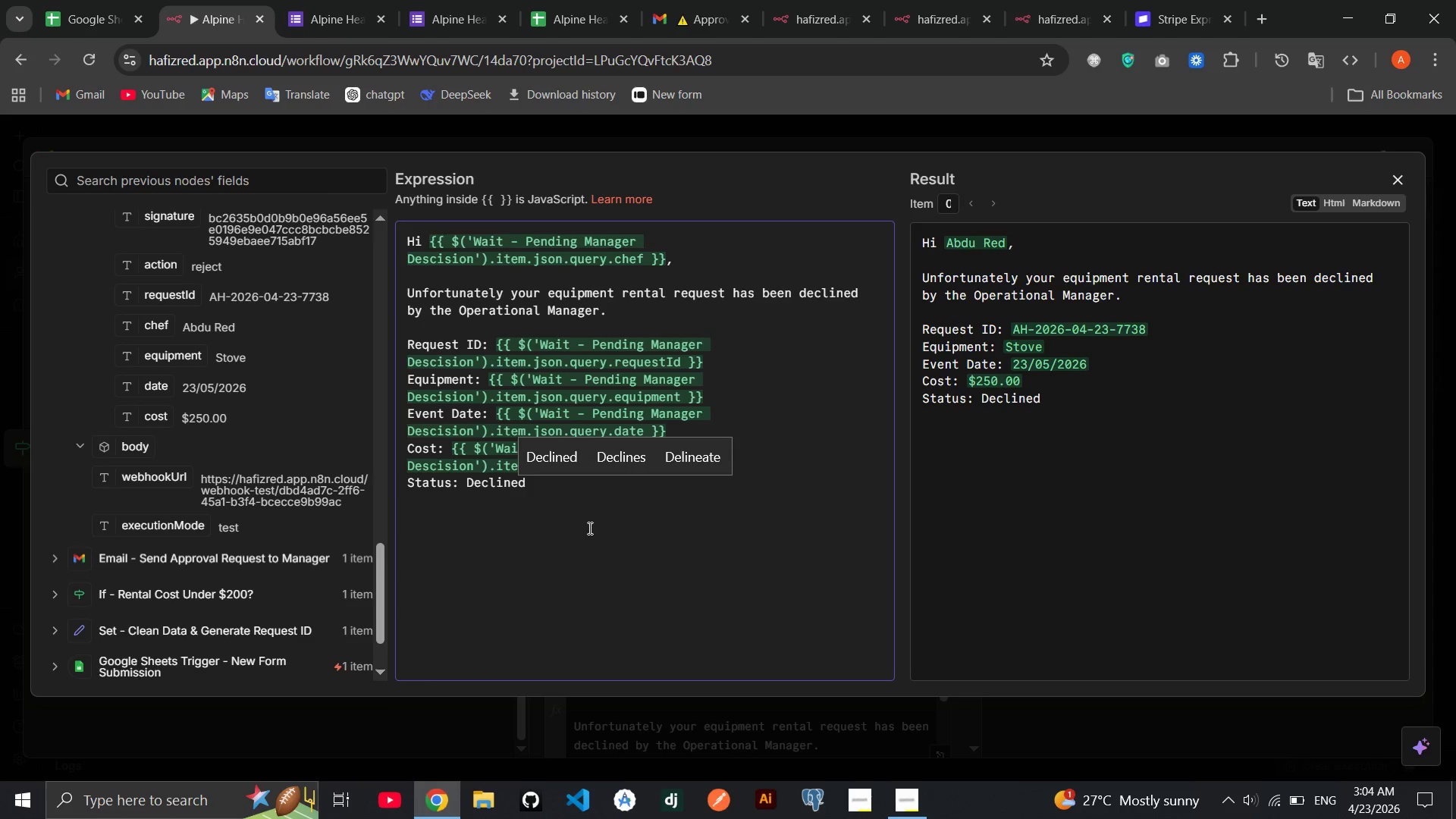 
left_click([588, 528])
 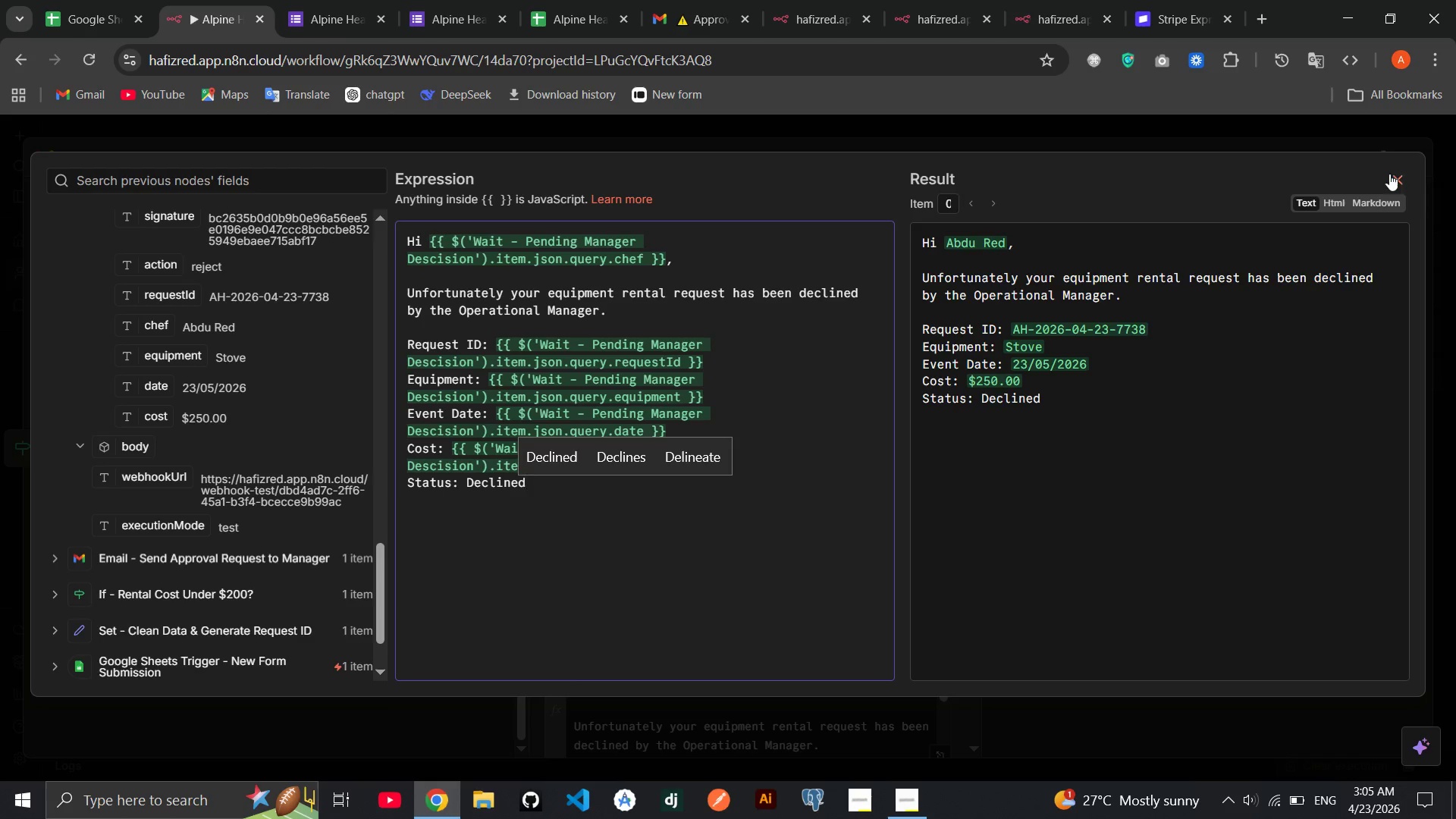 
left_click([1390, 174])
 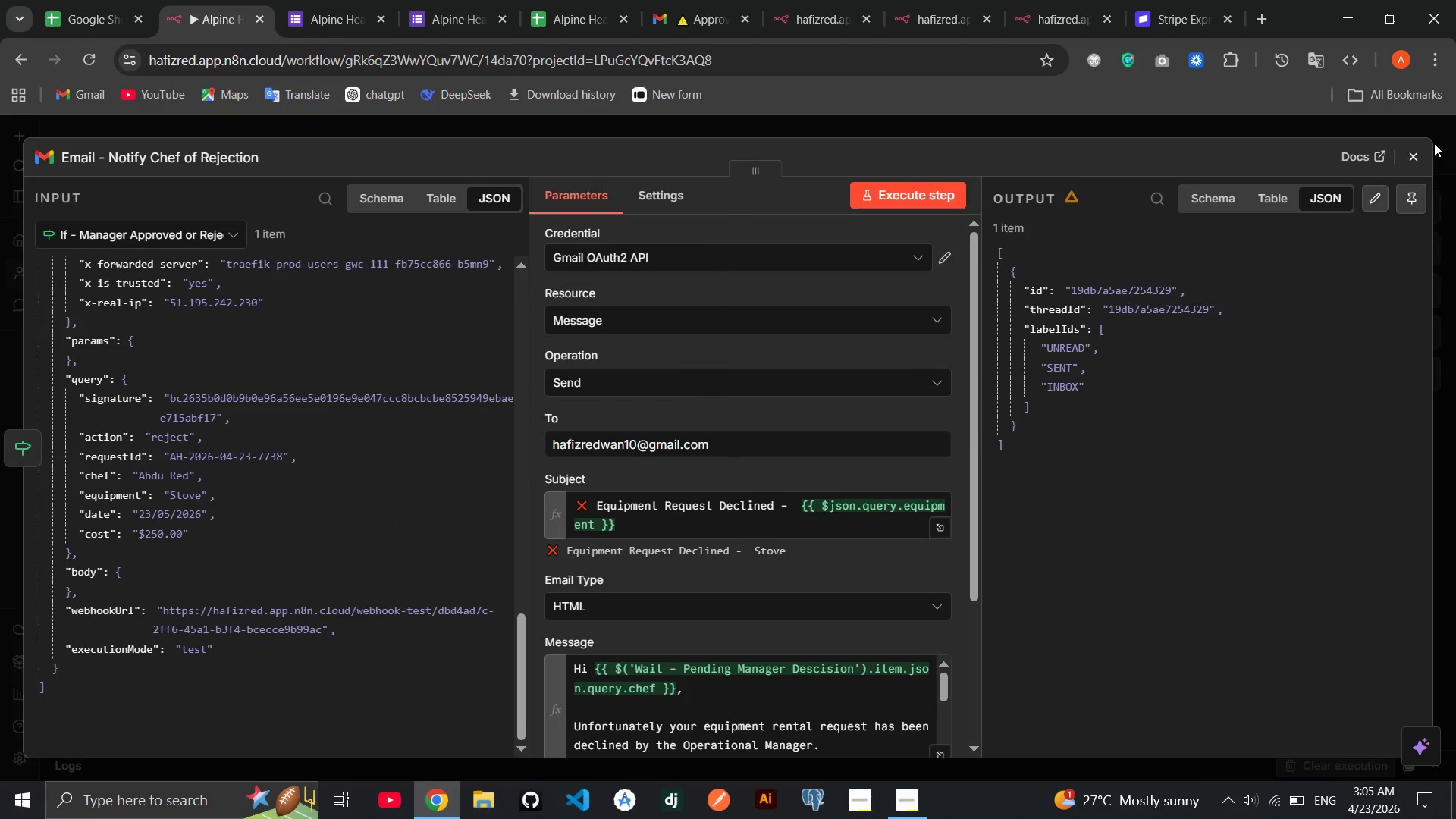 
left_click([1415, 152])
 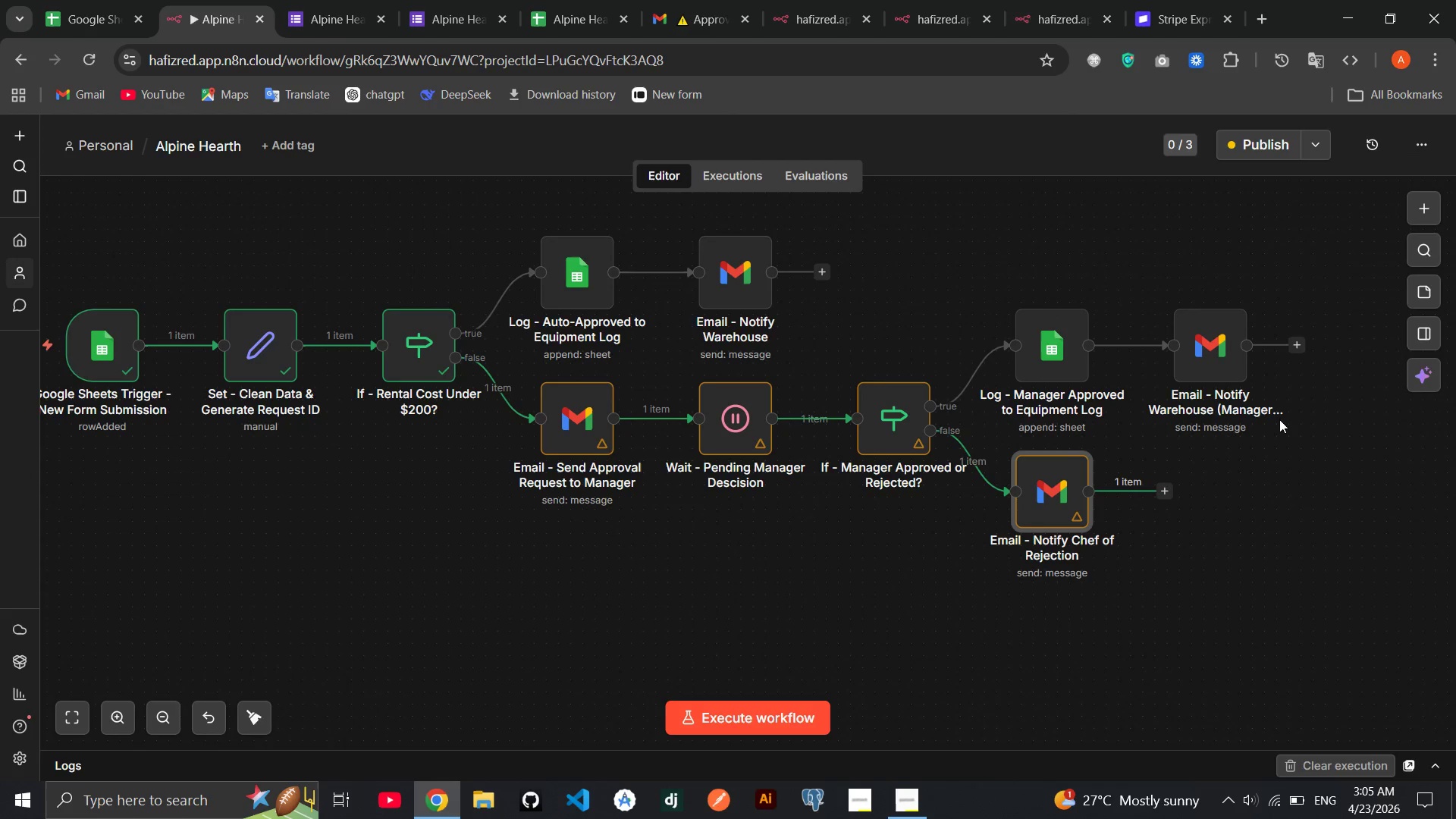 
double_click([1061, 488])
 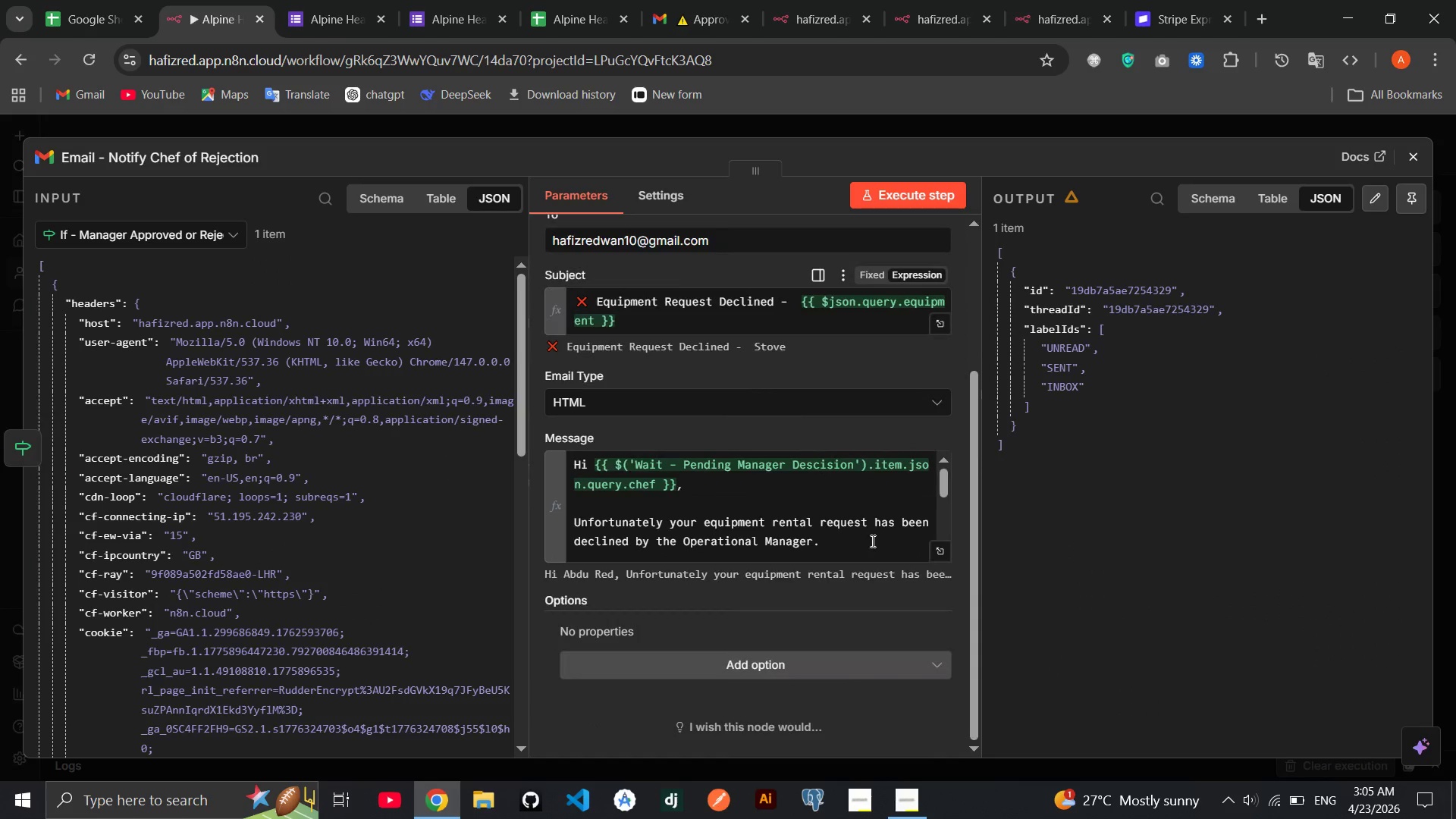 
left_click([931, 556])
 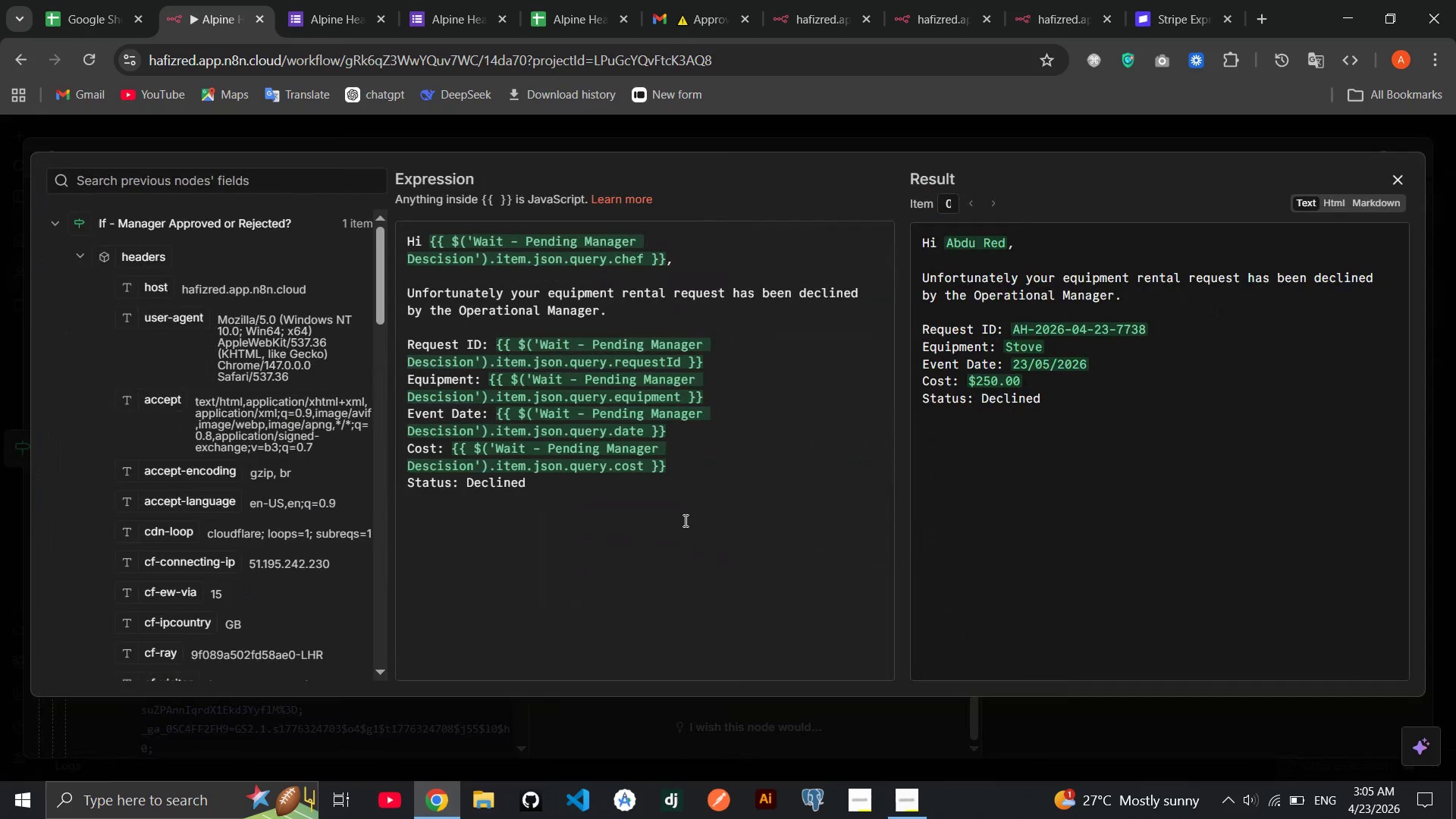 
left_click([613, 572])
 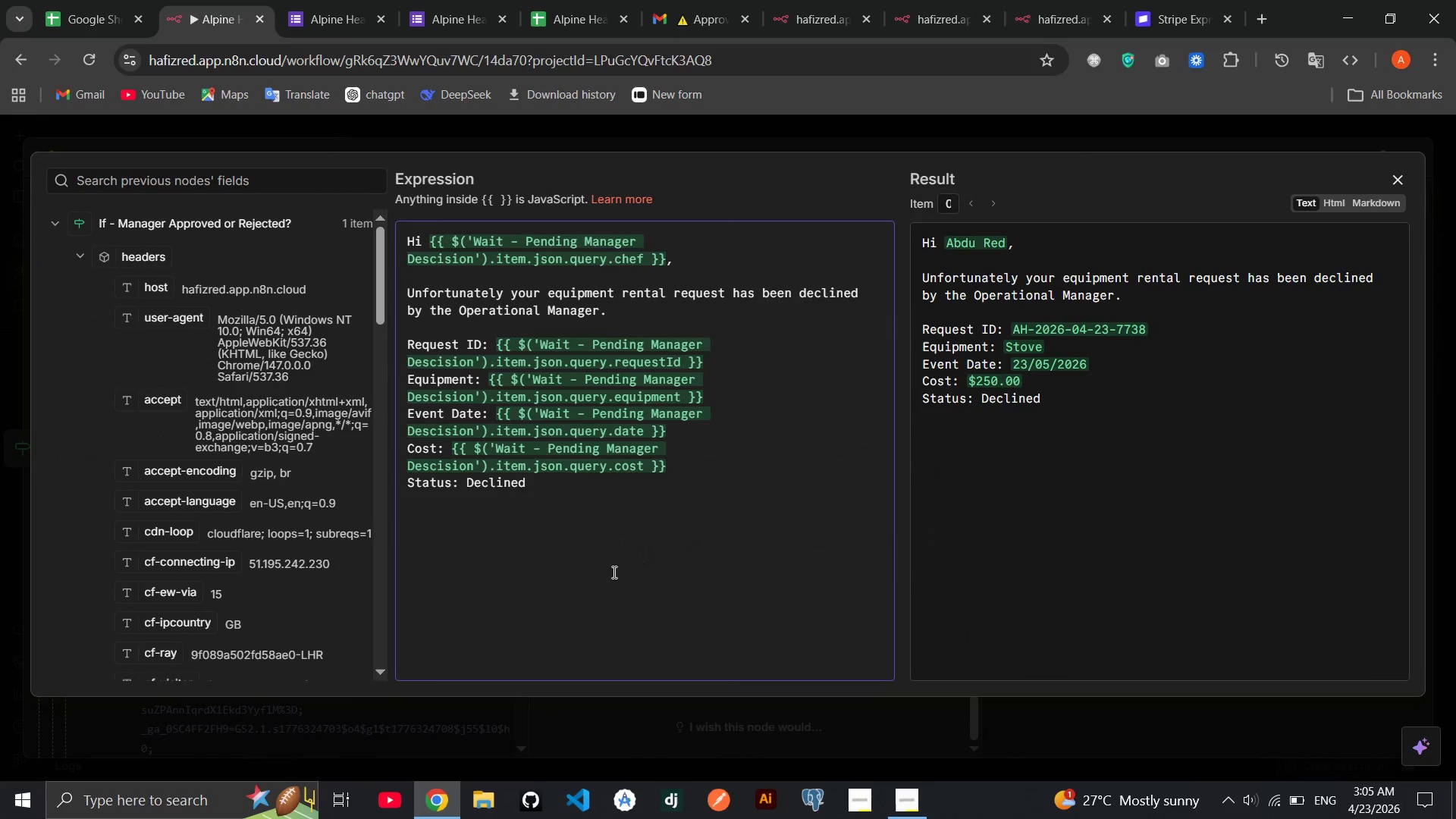 
key(Enter)
 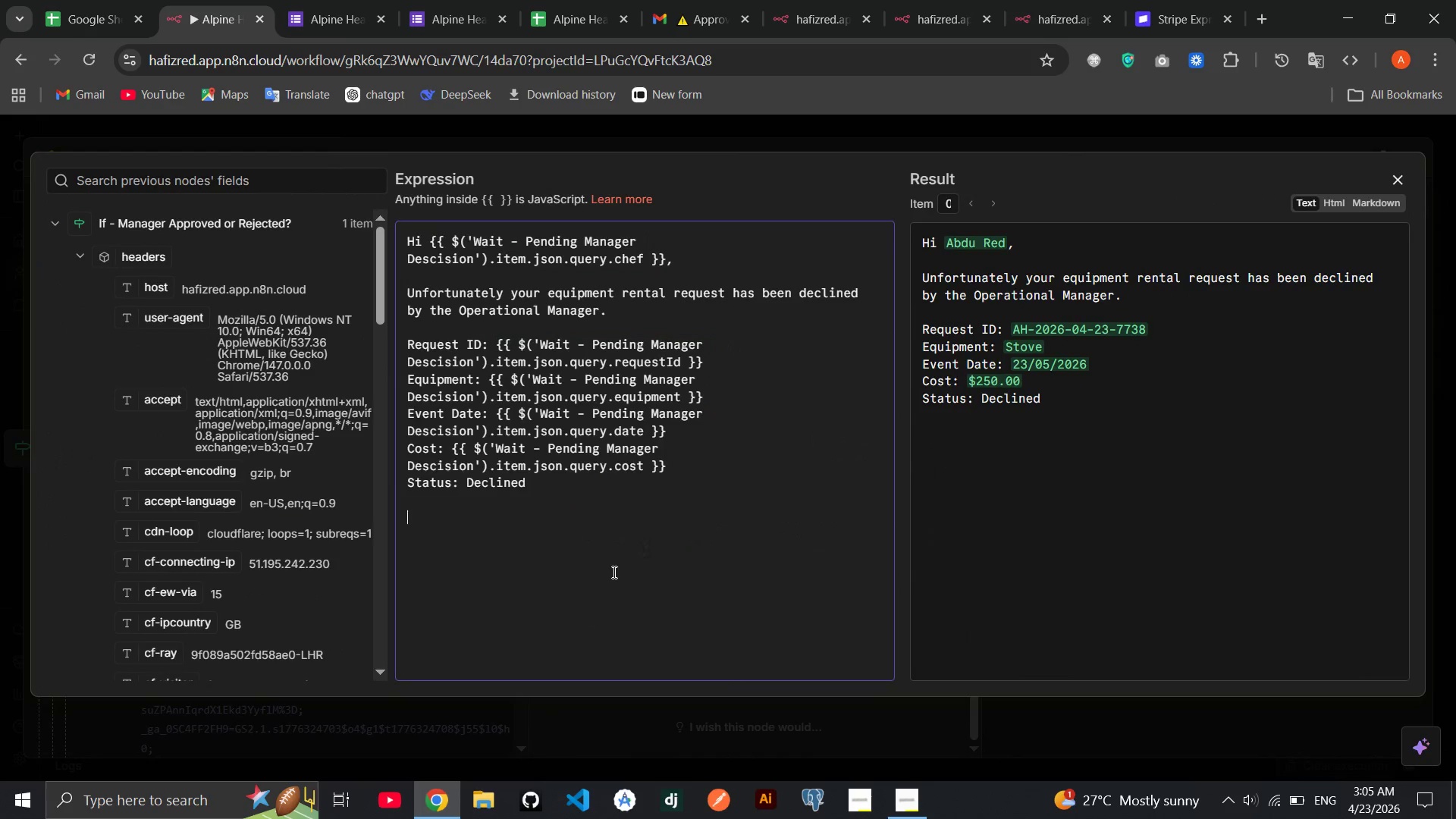 
key(Enter)
 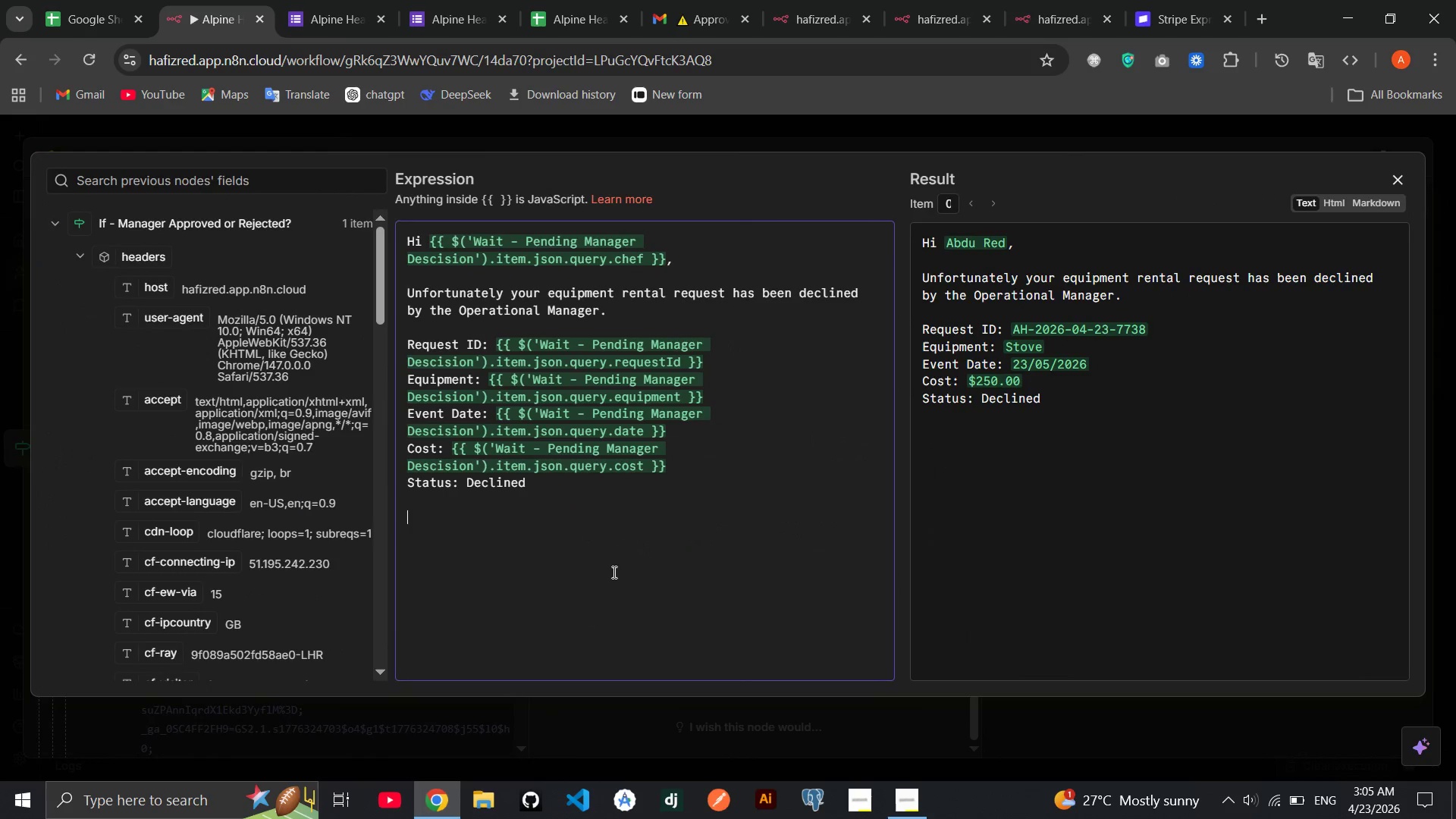 
type(Please speak with the Operatonal Manager if yu need to discuss alternatic)
key(Backspace)
type(ves or t)
key(Backspace)
type(resubmit wiht differen)
 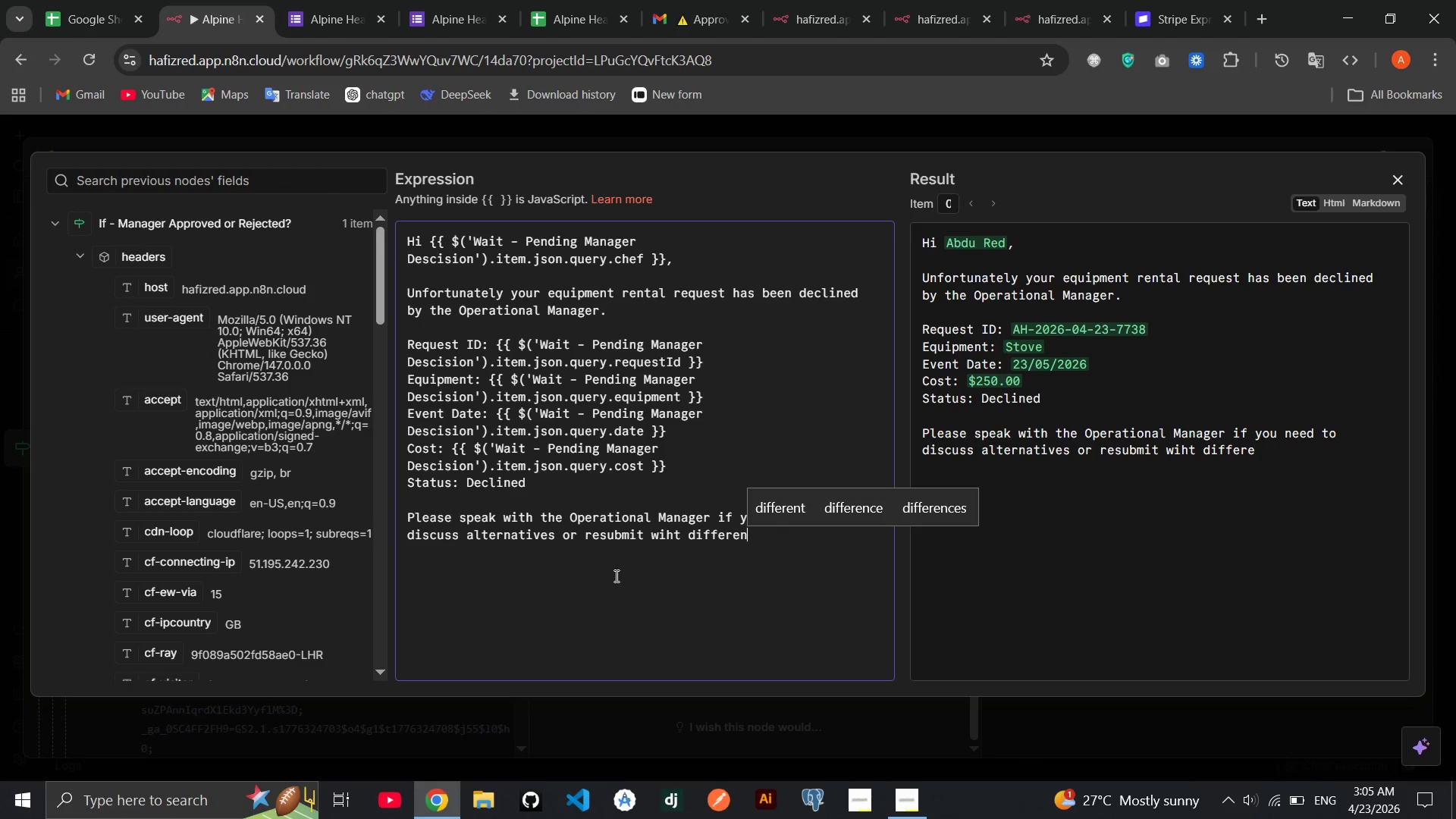 
type(t approch or equi)
key(Backspace)
key(Backspace)
key(Backspace)
type(equipment or approch.)
 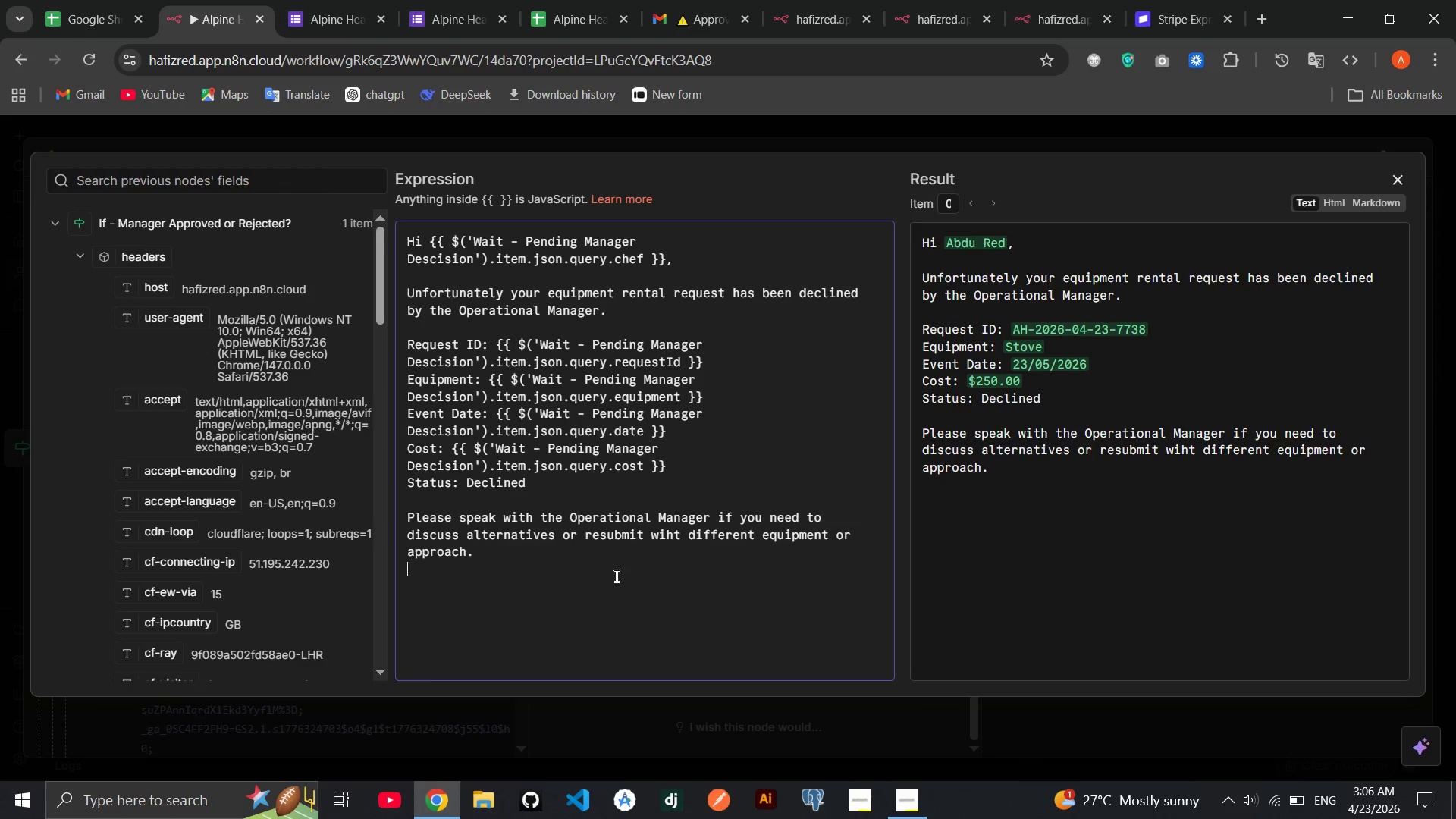 
key(Enter)
 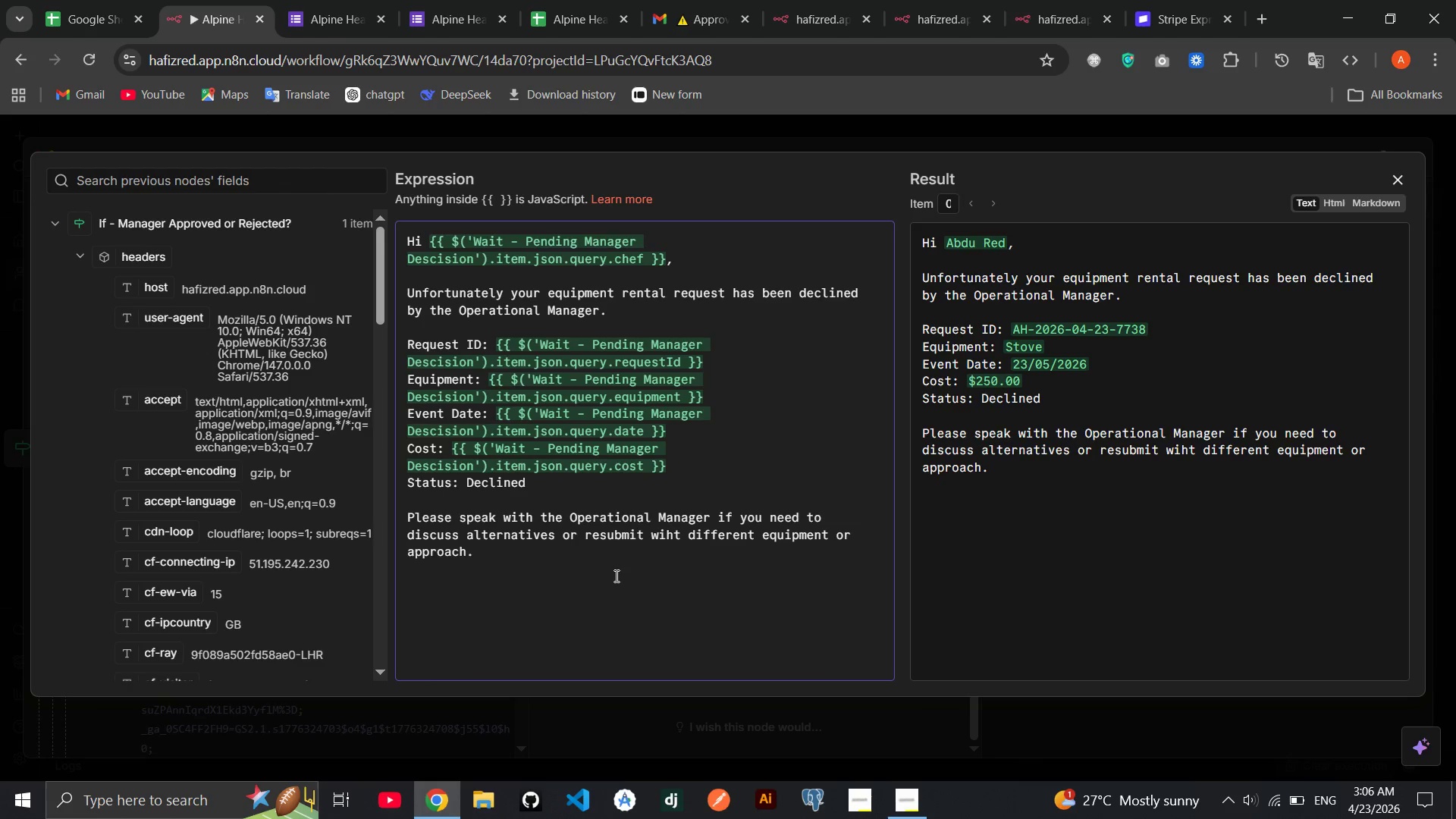 
key(Enter)
 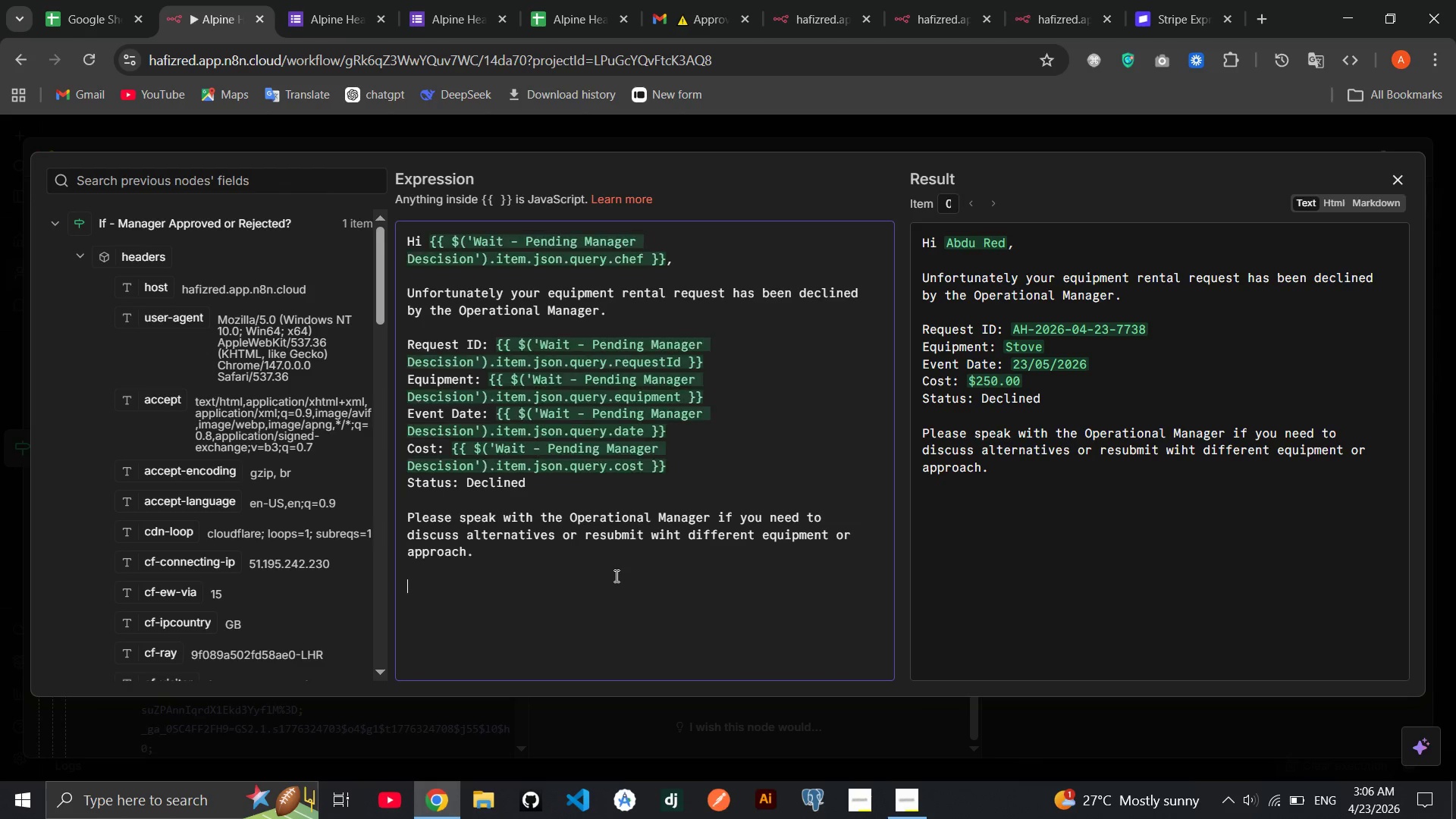 
type(Aline Hearth Automated Sysy)
key(Backspace)
type(tem)
 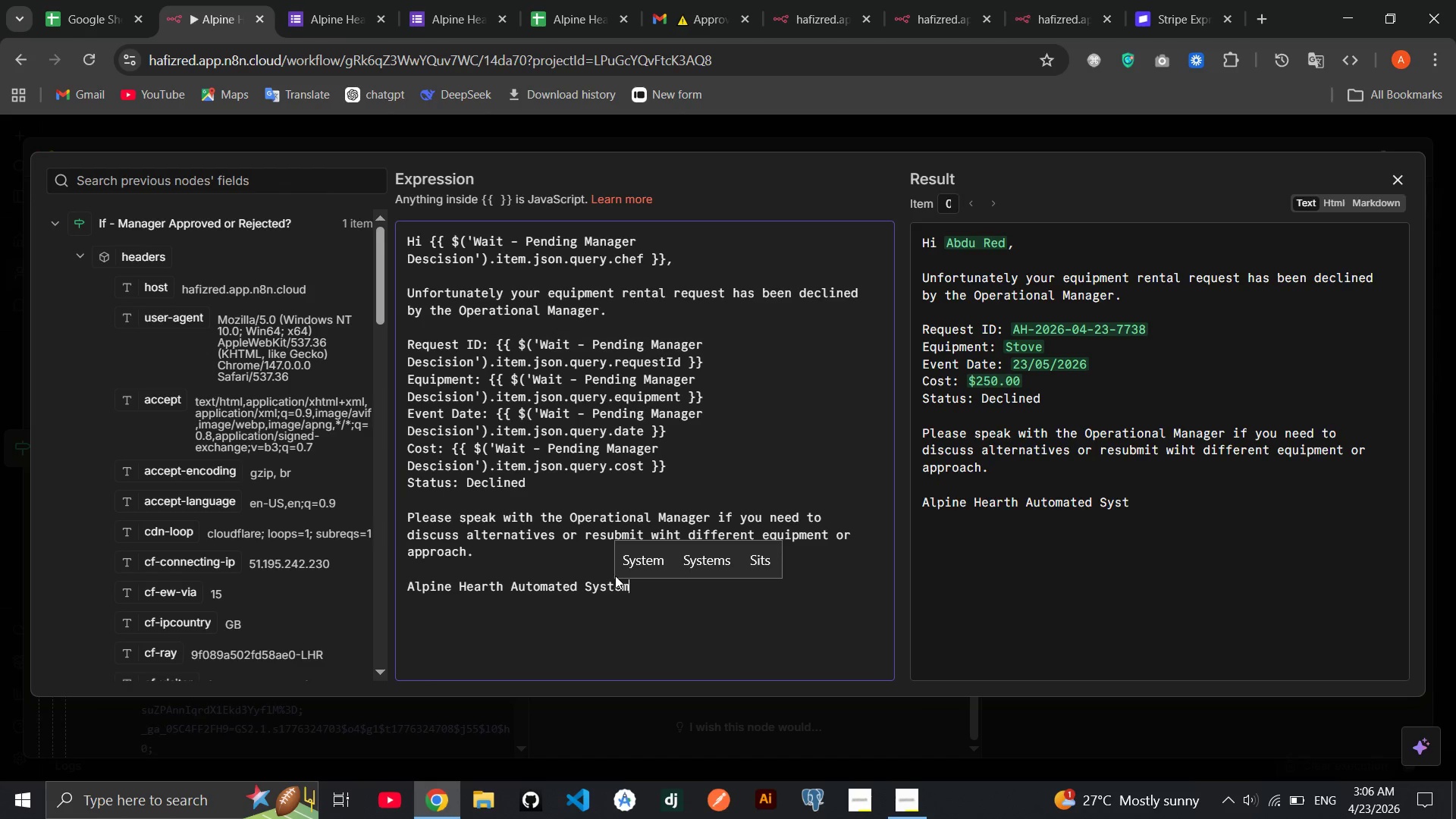 
hold_key(key=P, duration=0.41)
 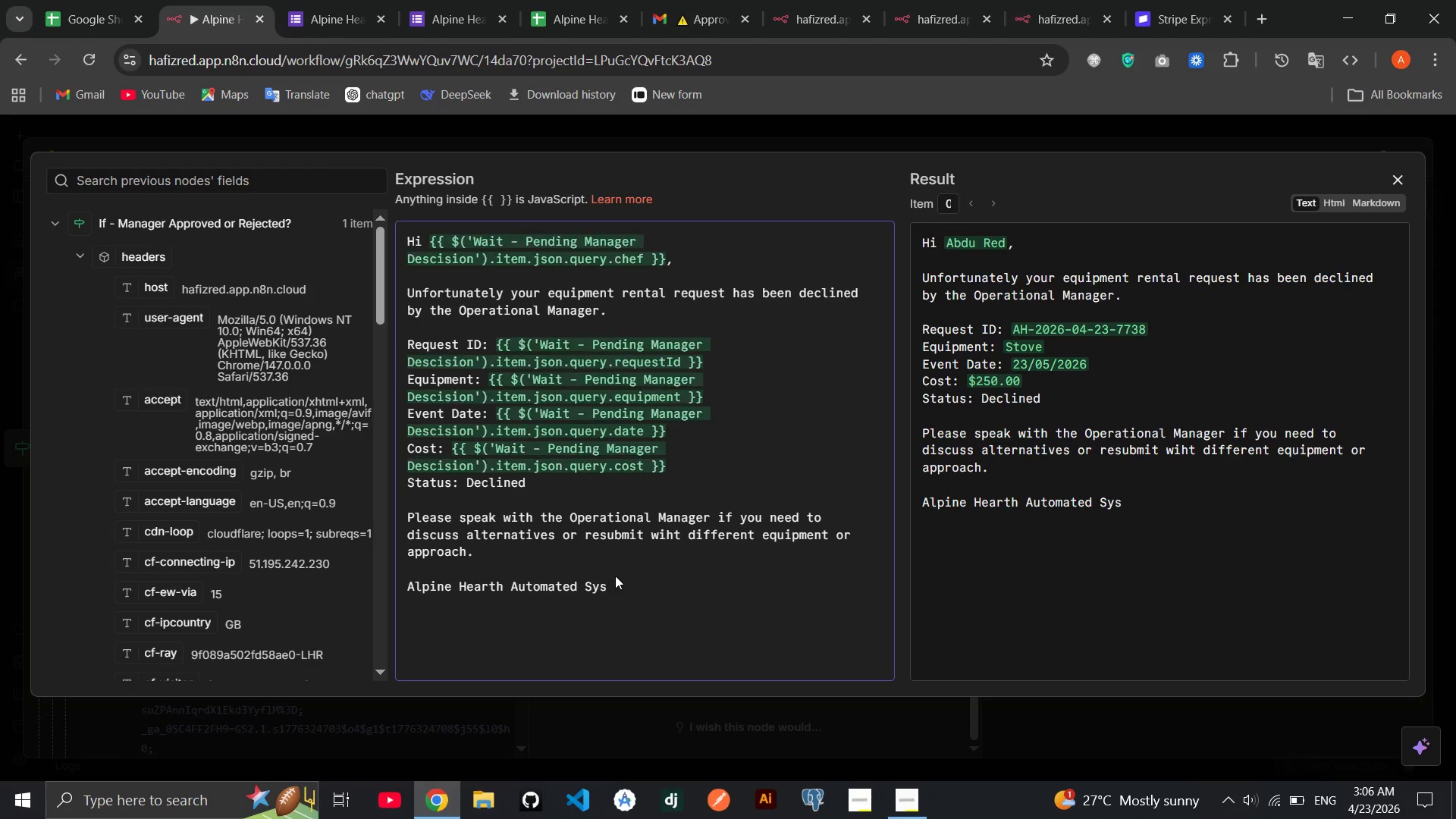 
left_click([1387, 187])
 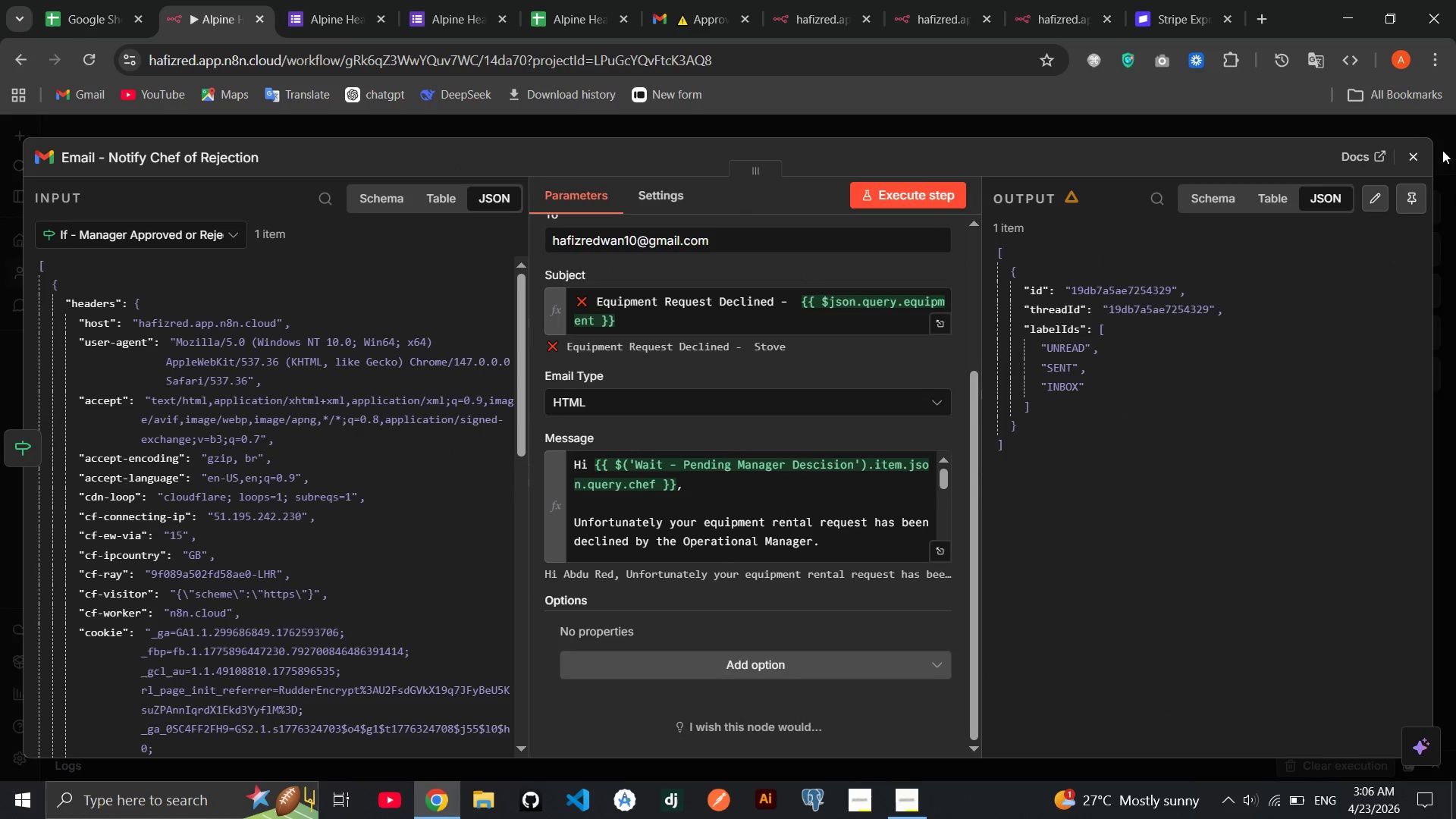 
left_click([1426, 154])
 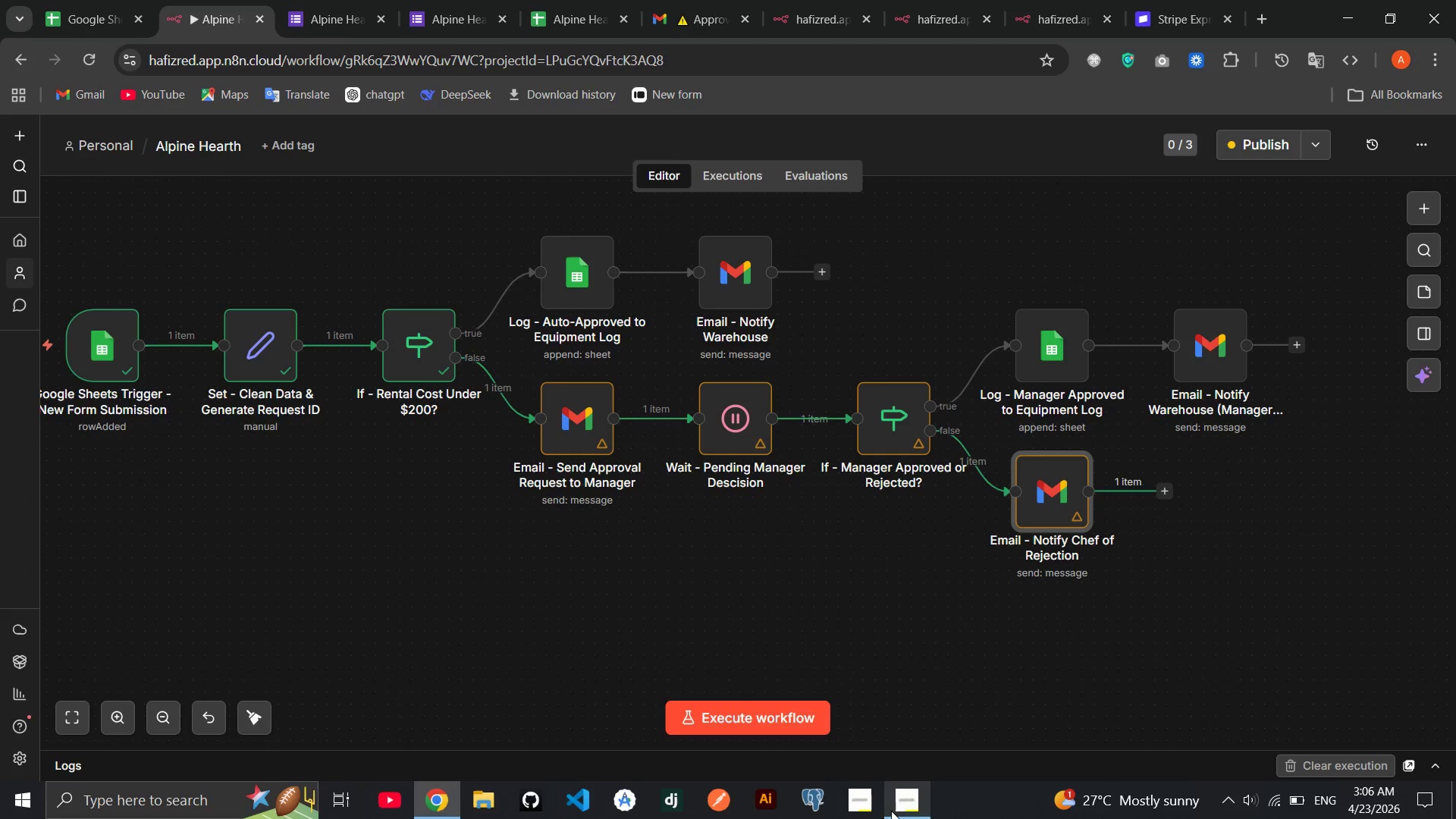 
left_click([891, 811])